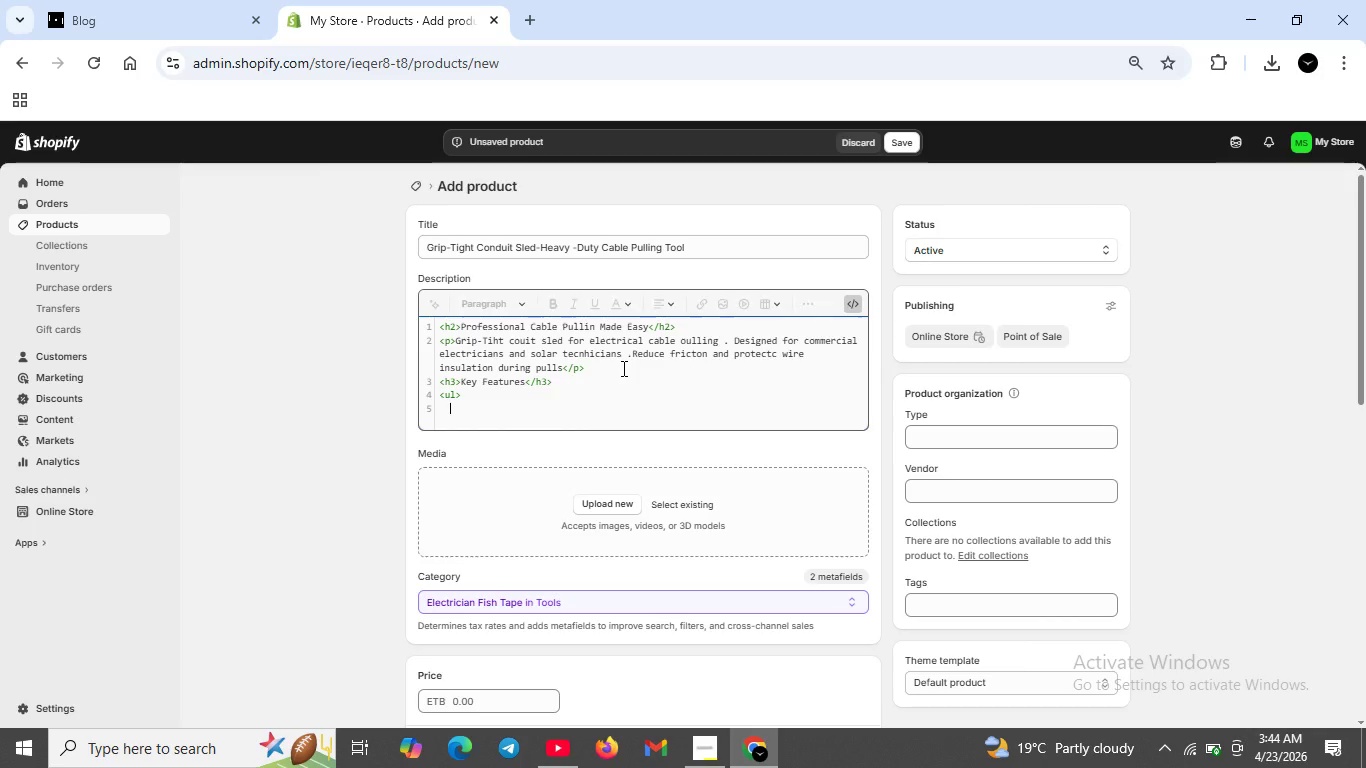 
type(<li>)
 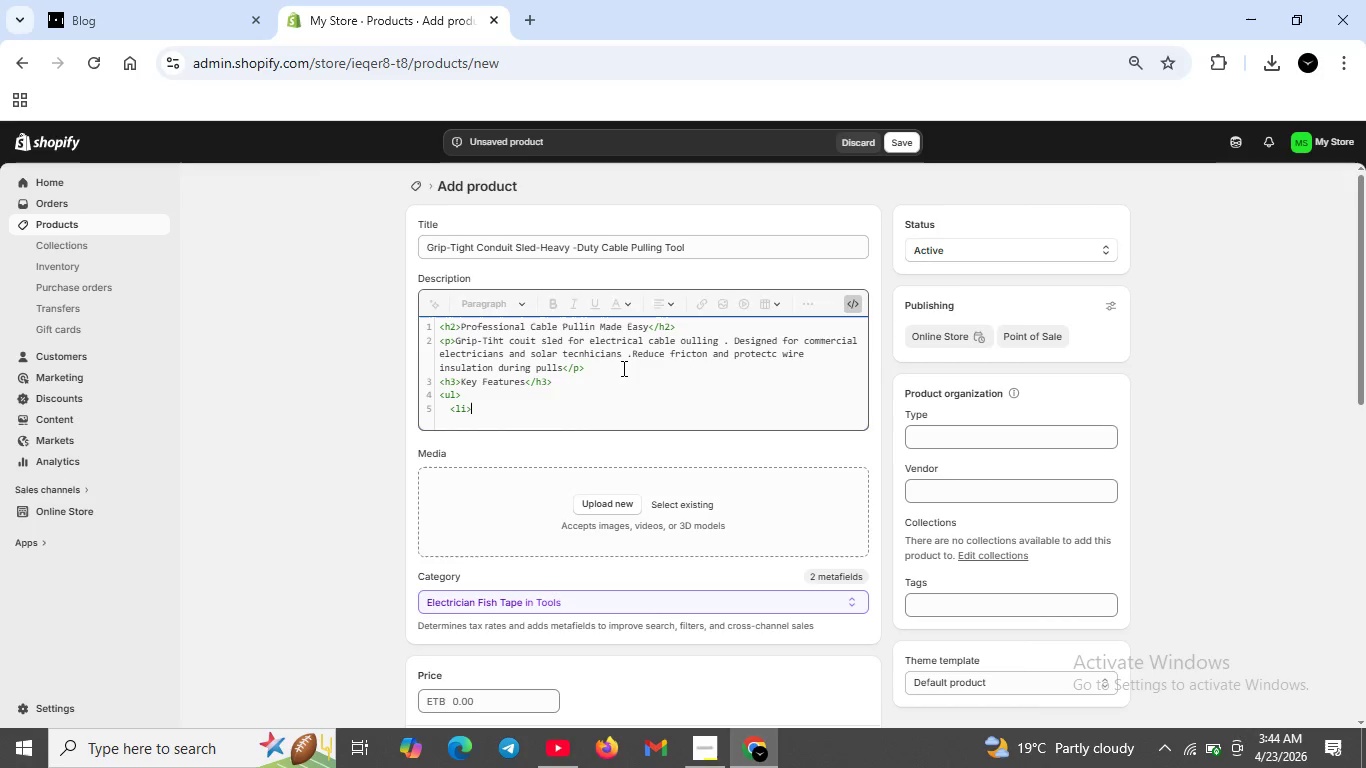 
key(ArrowLeft)
 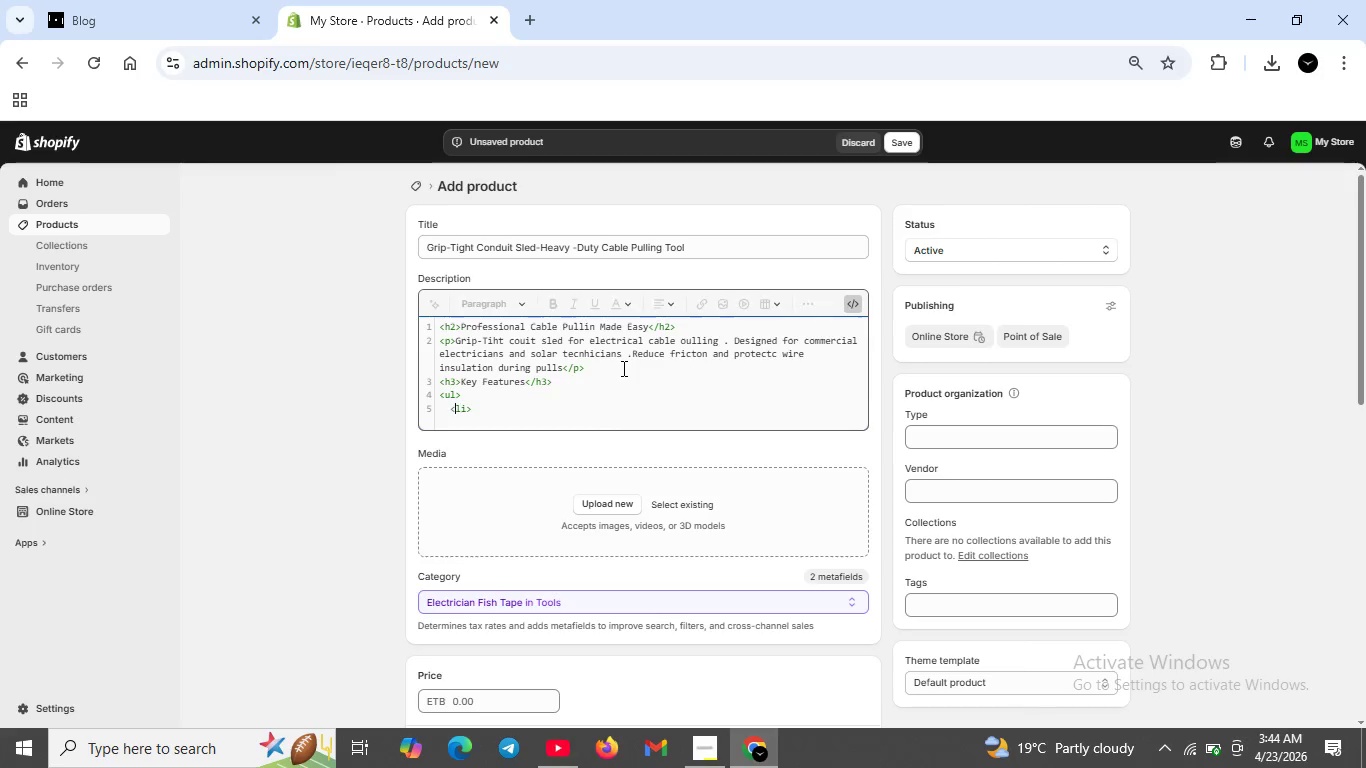 
key(ArrowLeft)
 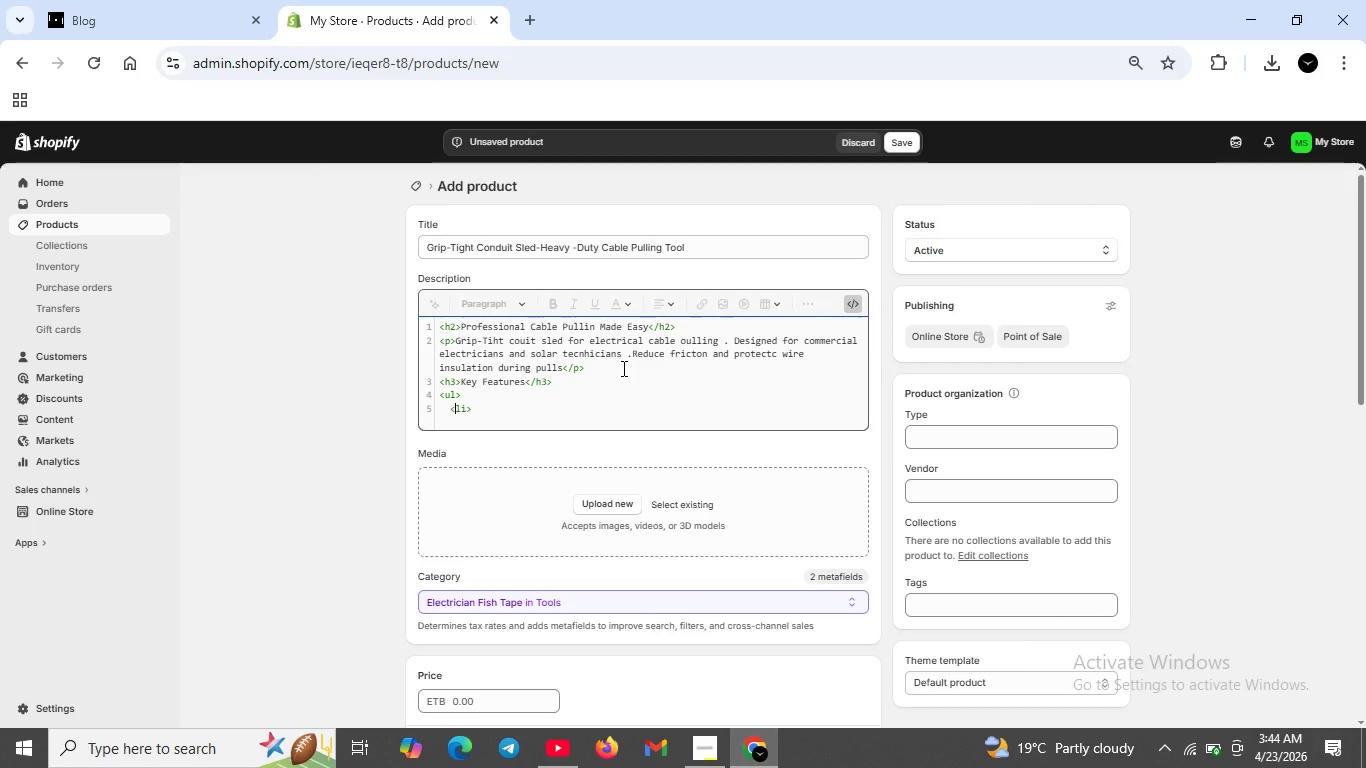 
key(ArrowLeft)
 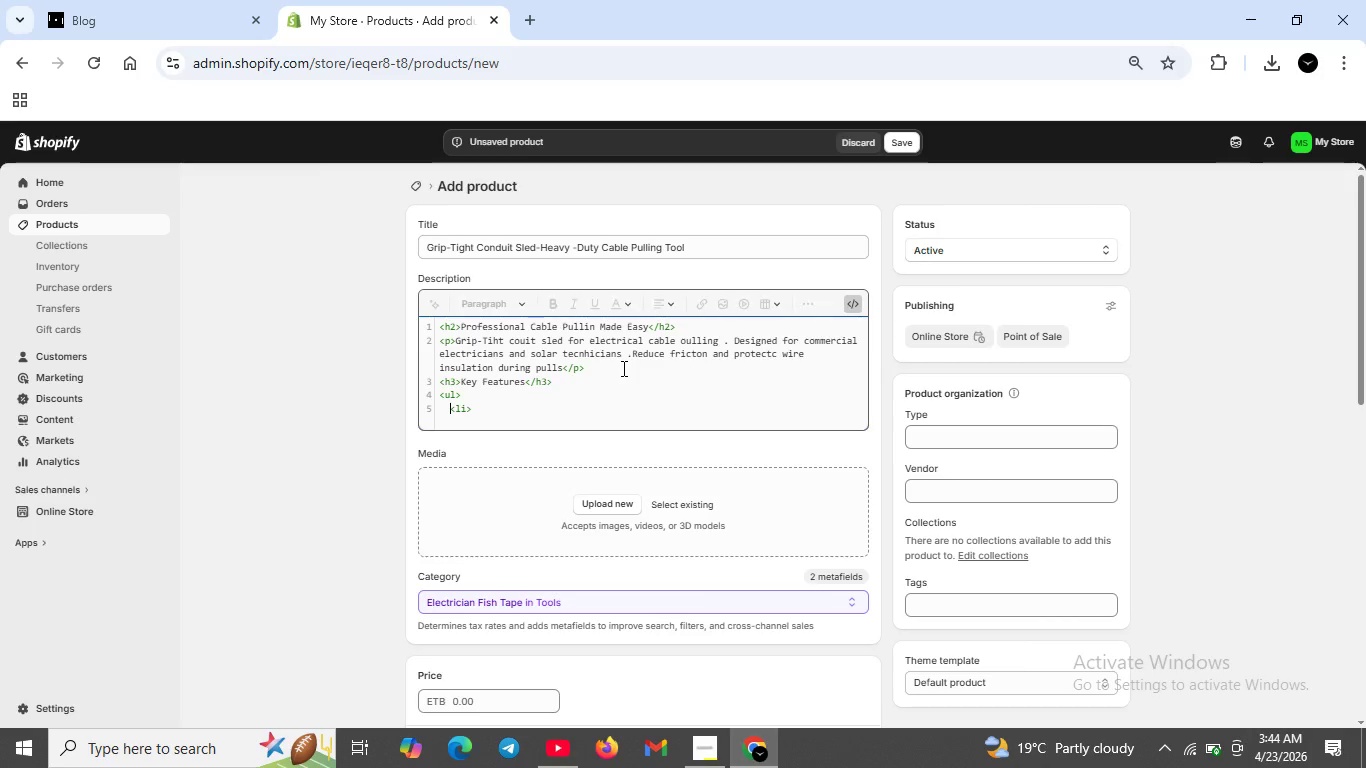 
key(ArrowLeft)
 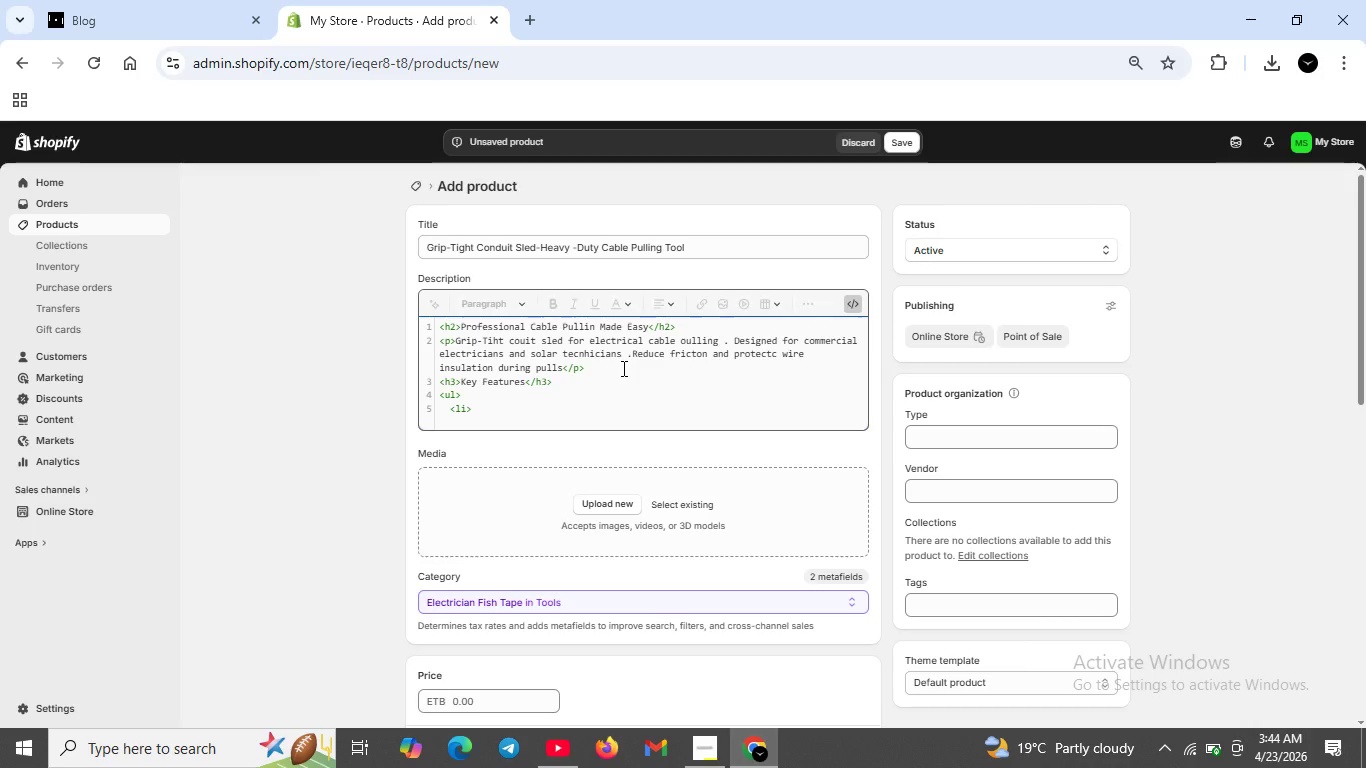 
key(Backspace)
 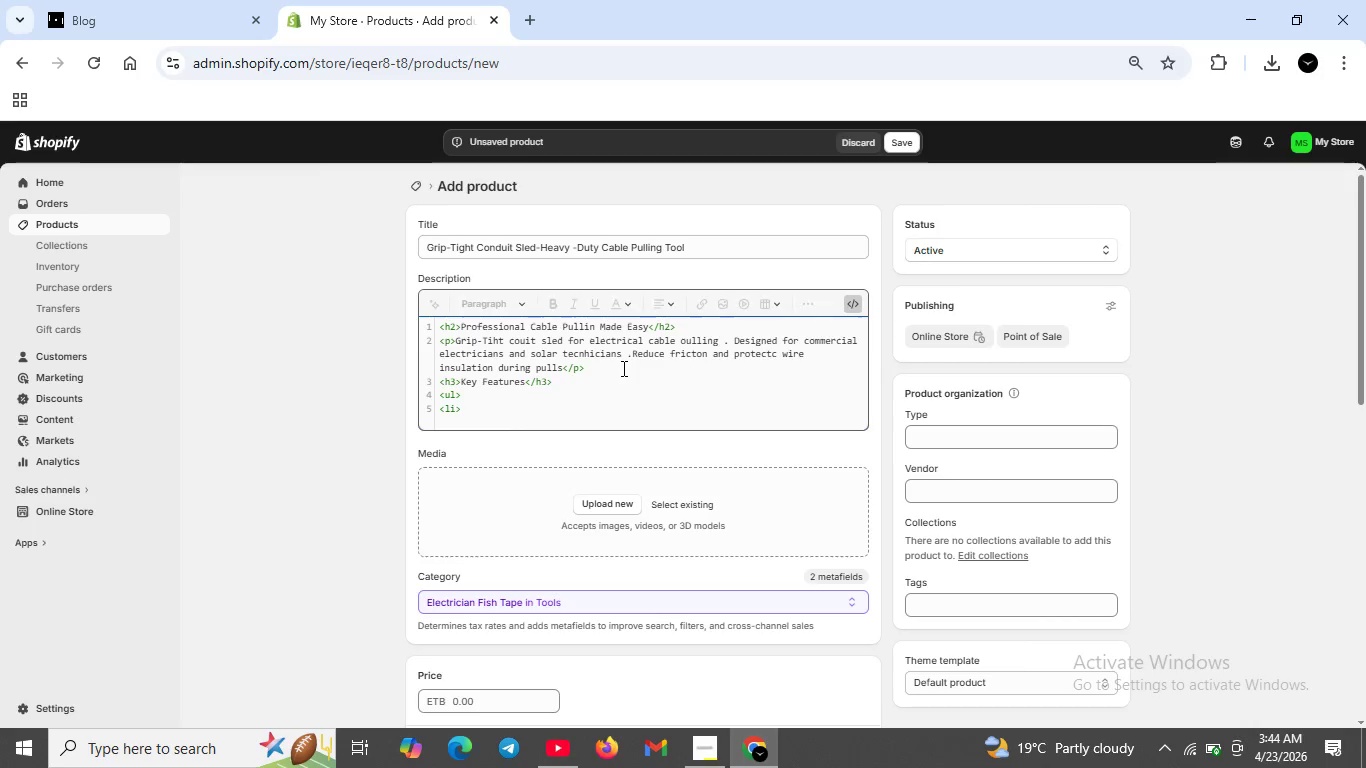 
key(ArrowRight)
 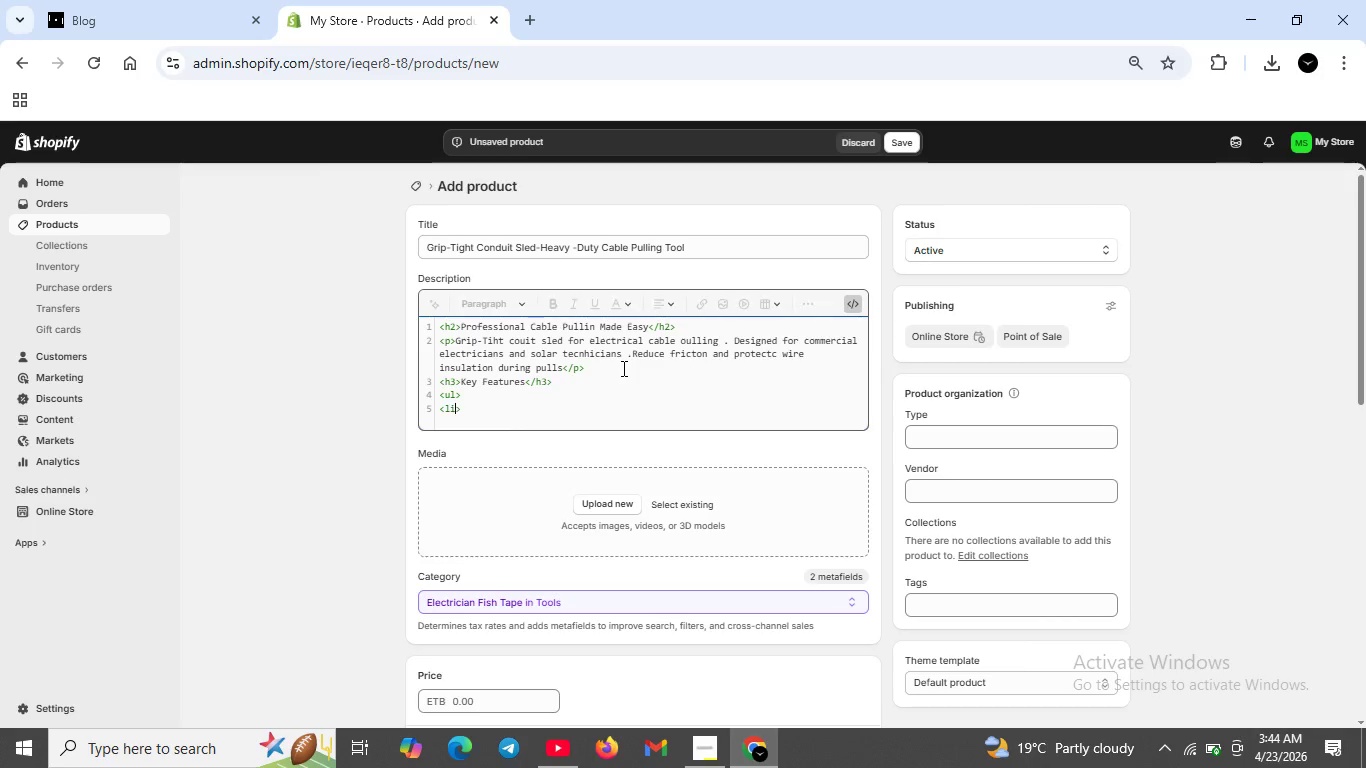 
key(ArrowRight)
 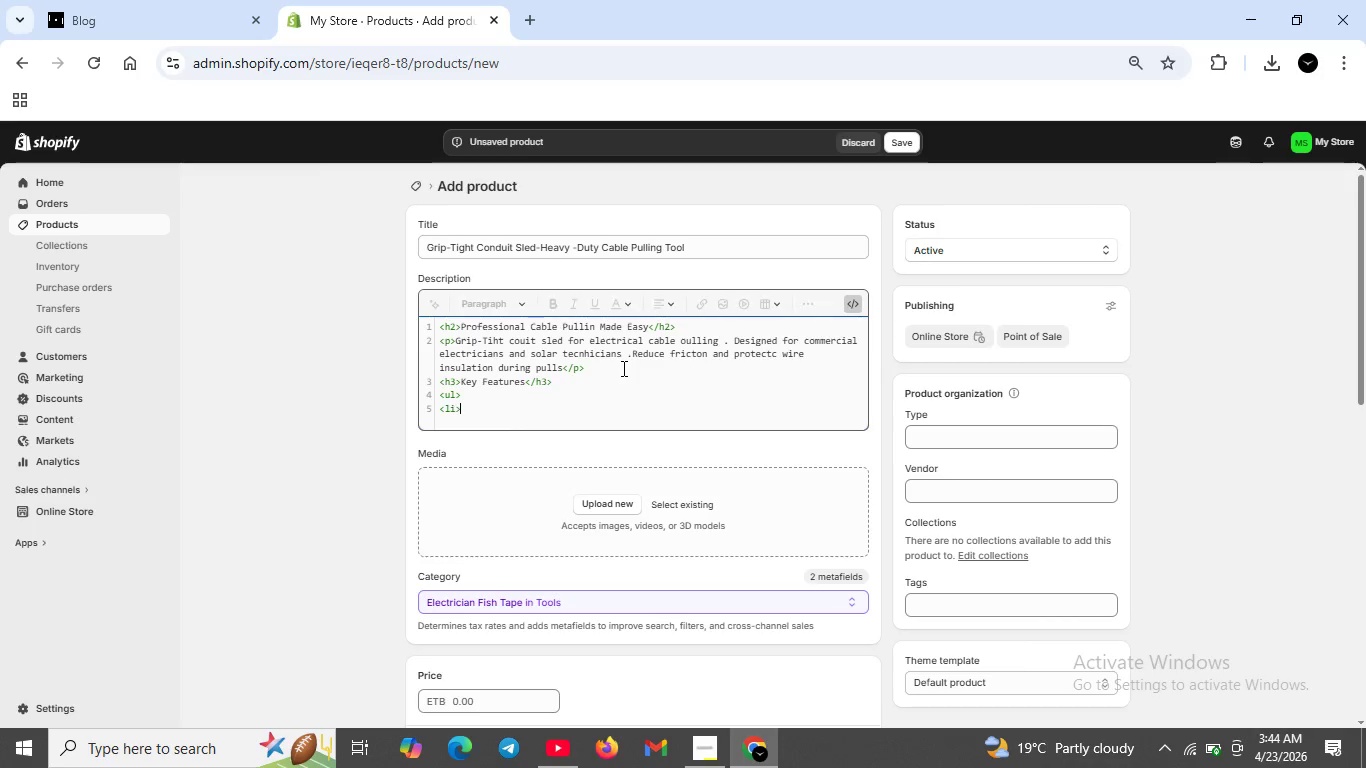 
key(ArrowRight)
 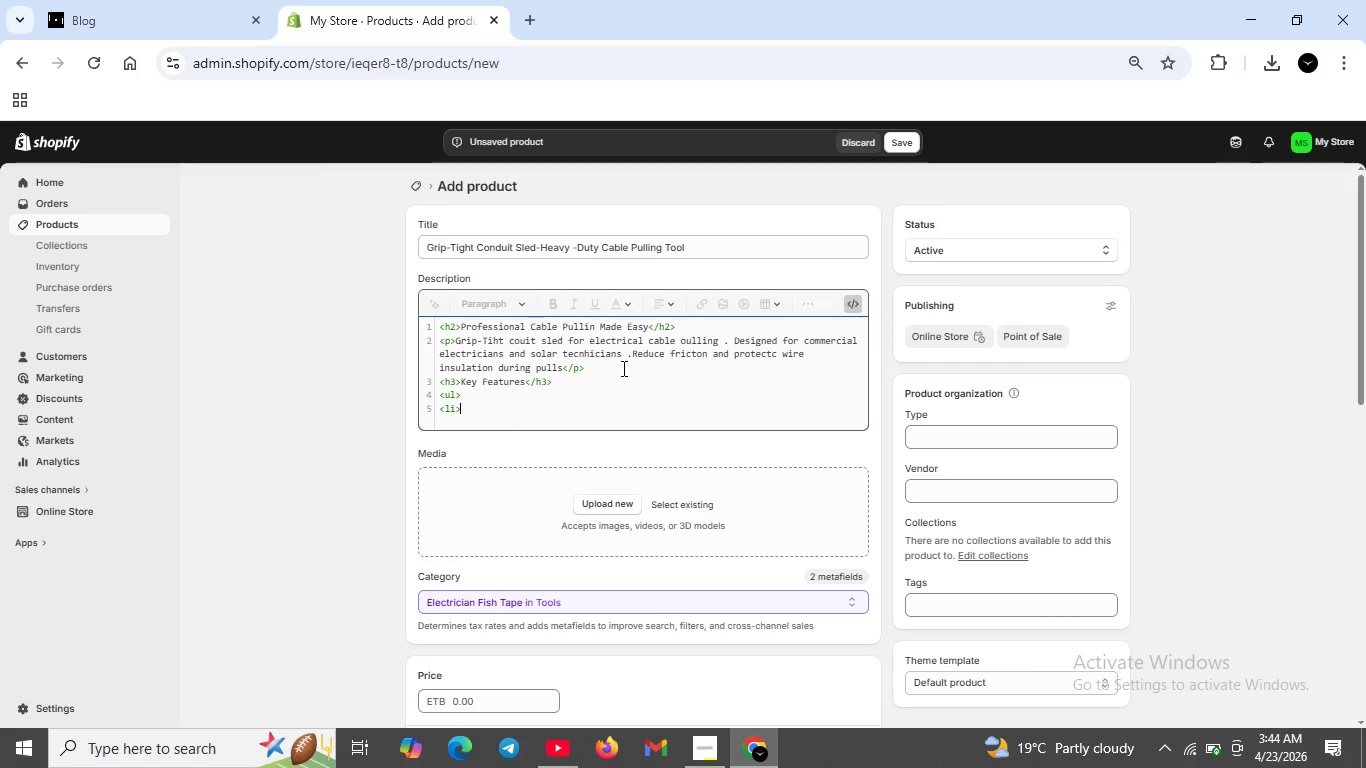 
key(ArrowRight)
 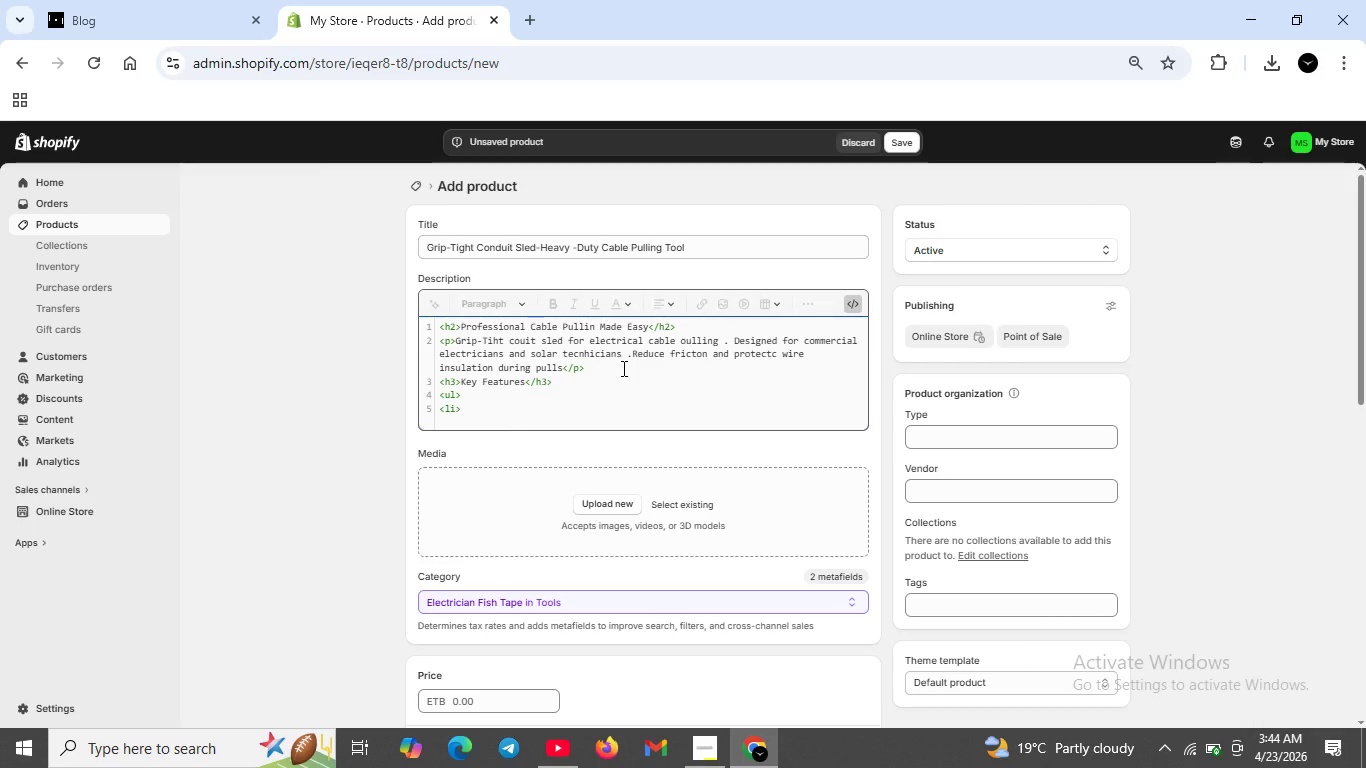 
key(Space)
 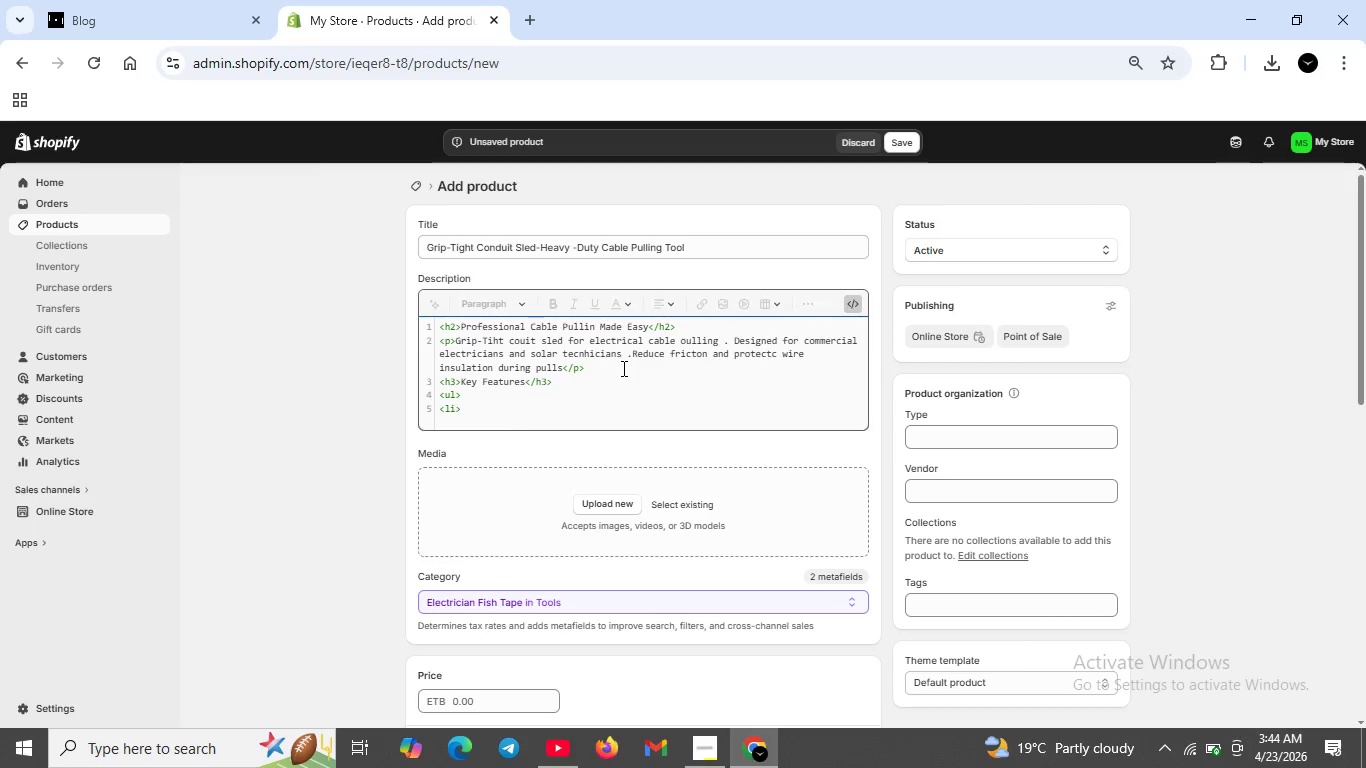 
type(Heavy)
 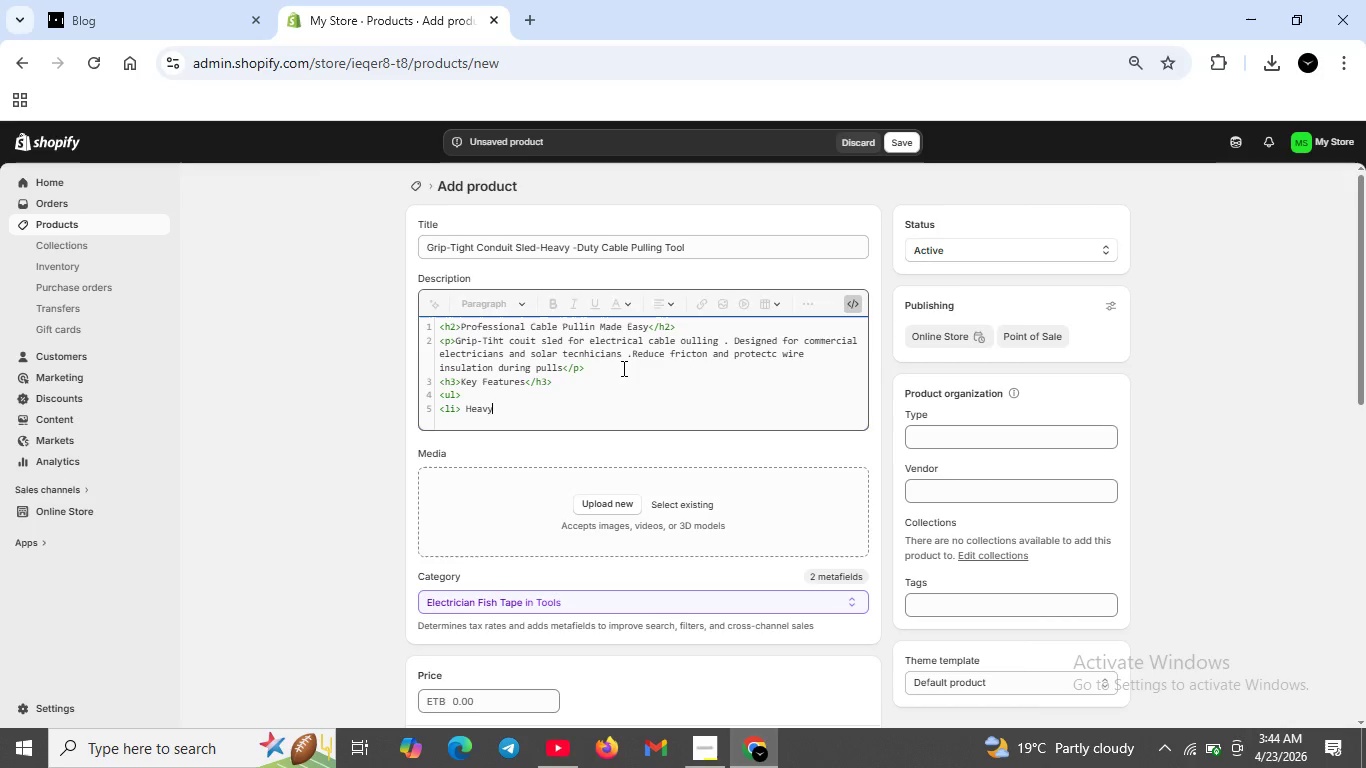 
key(ArrowLeft)
 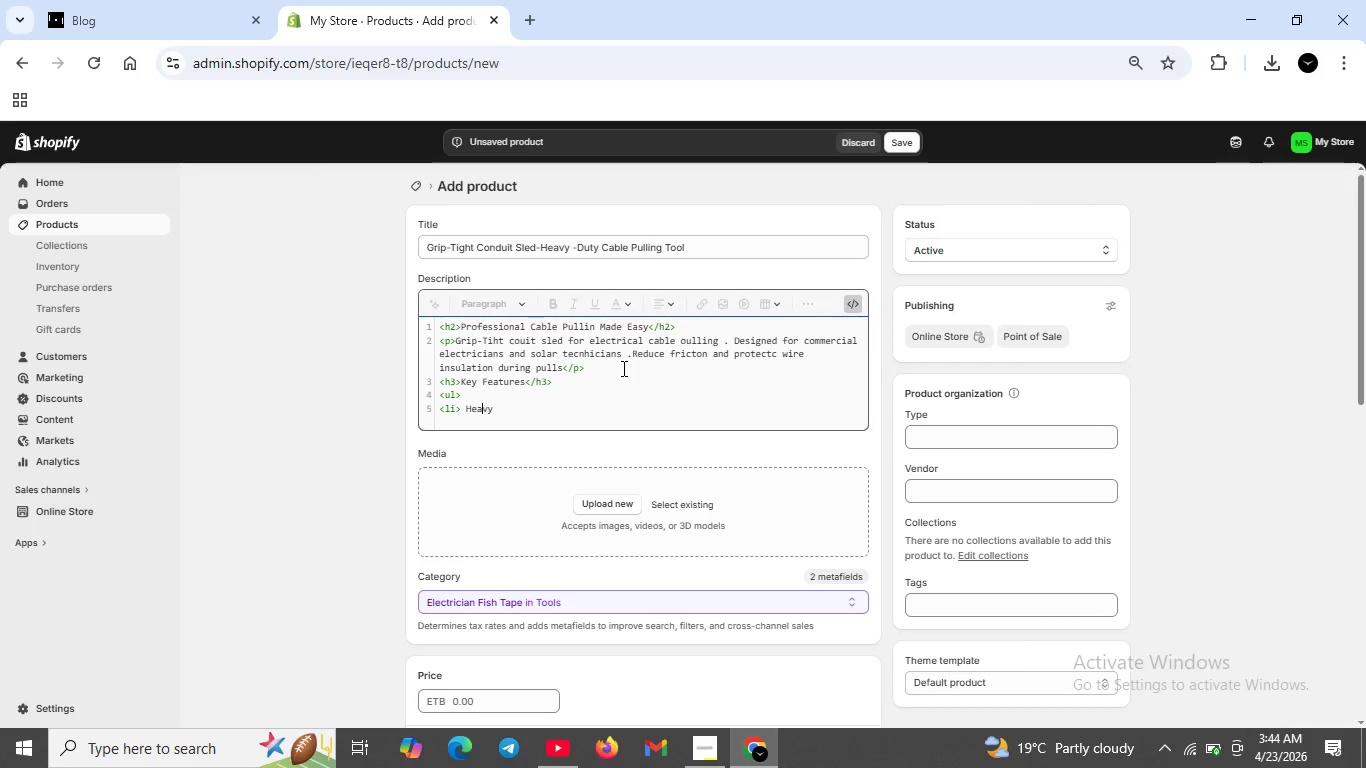 
key(ArrowLeft)
 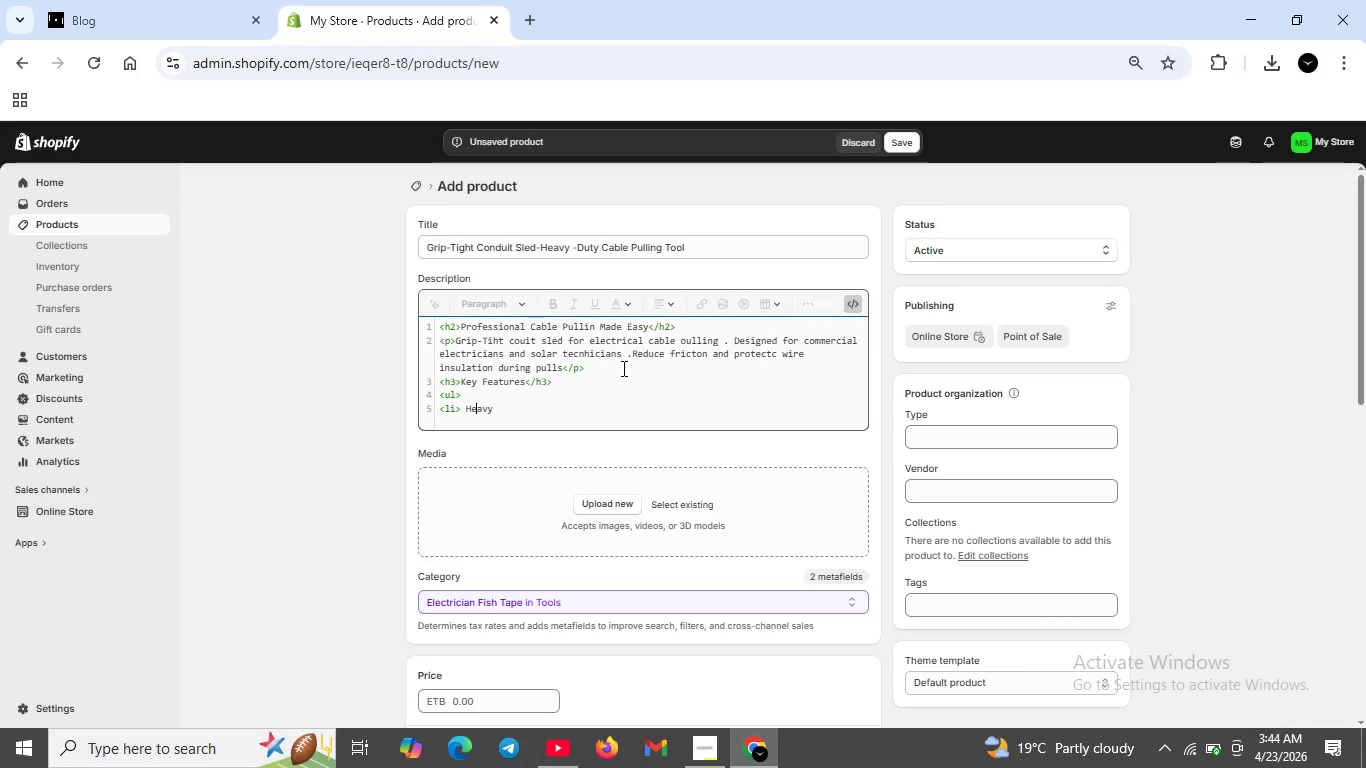 
key(ArrowLeft)
 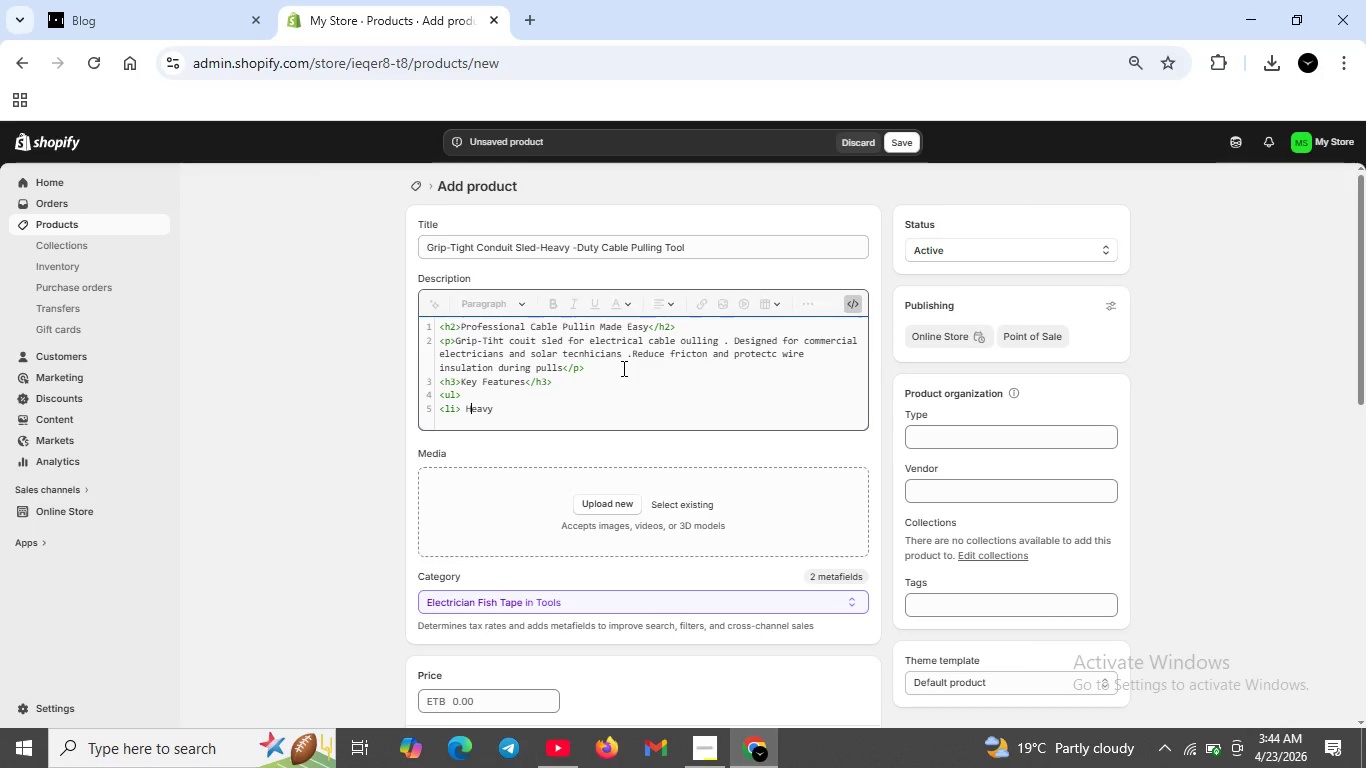 
key(ArrowLeft)
 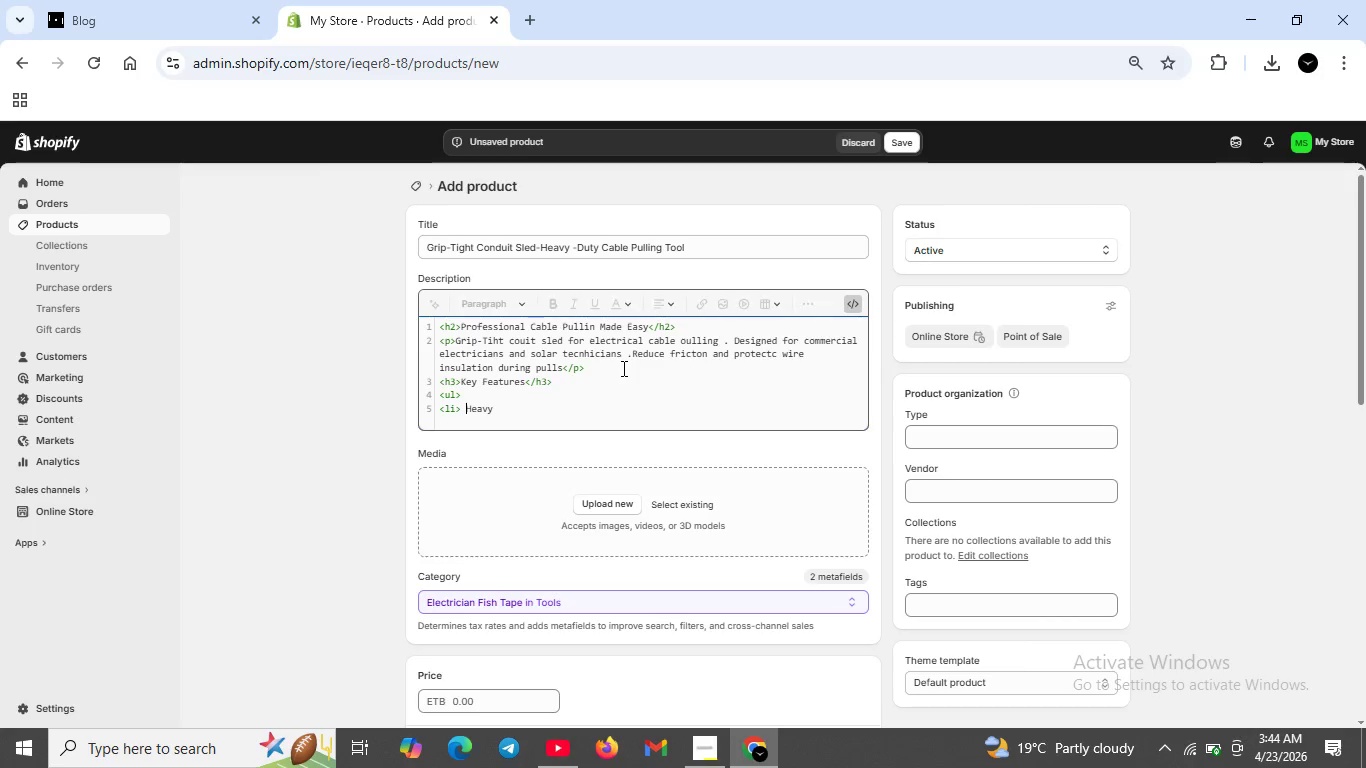 
key(ArrowLeft)
 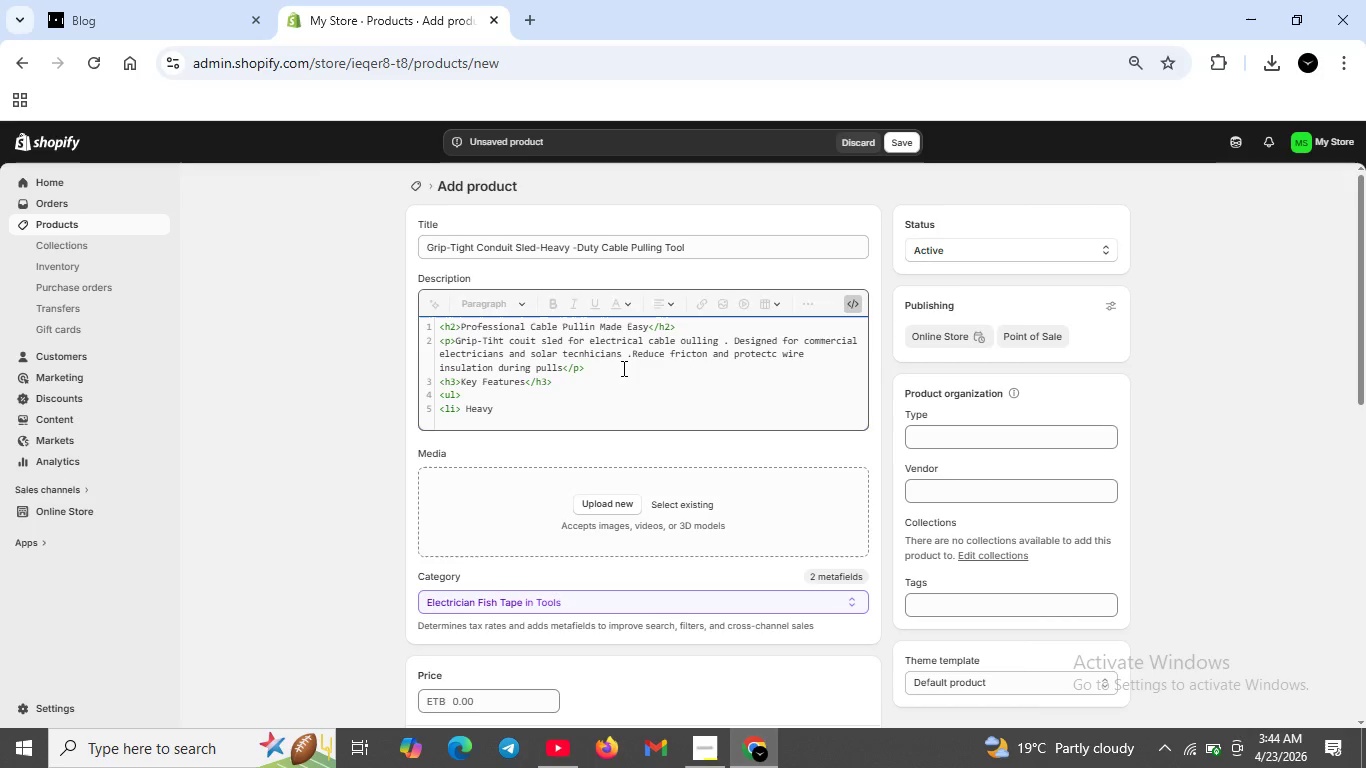 
key(Backspace)
 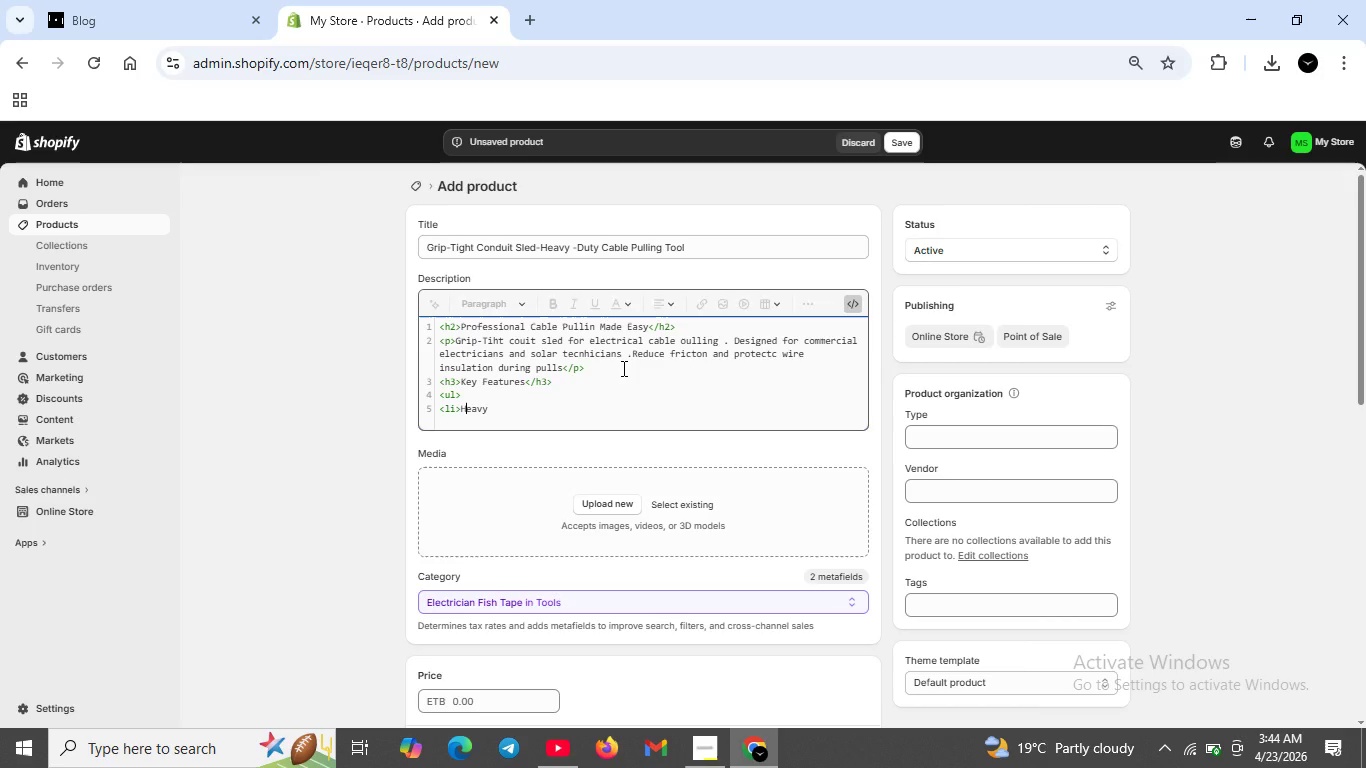 
key(ArrowRight)
 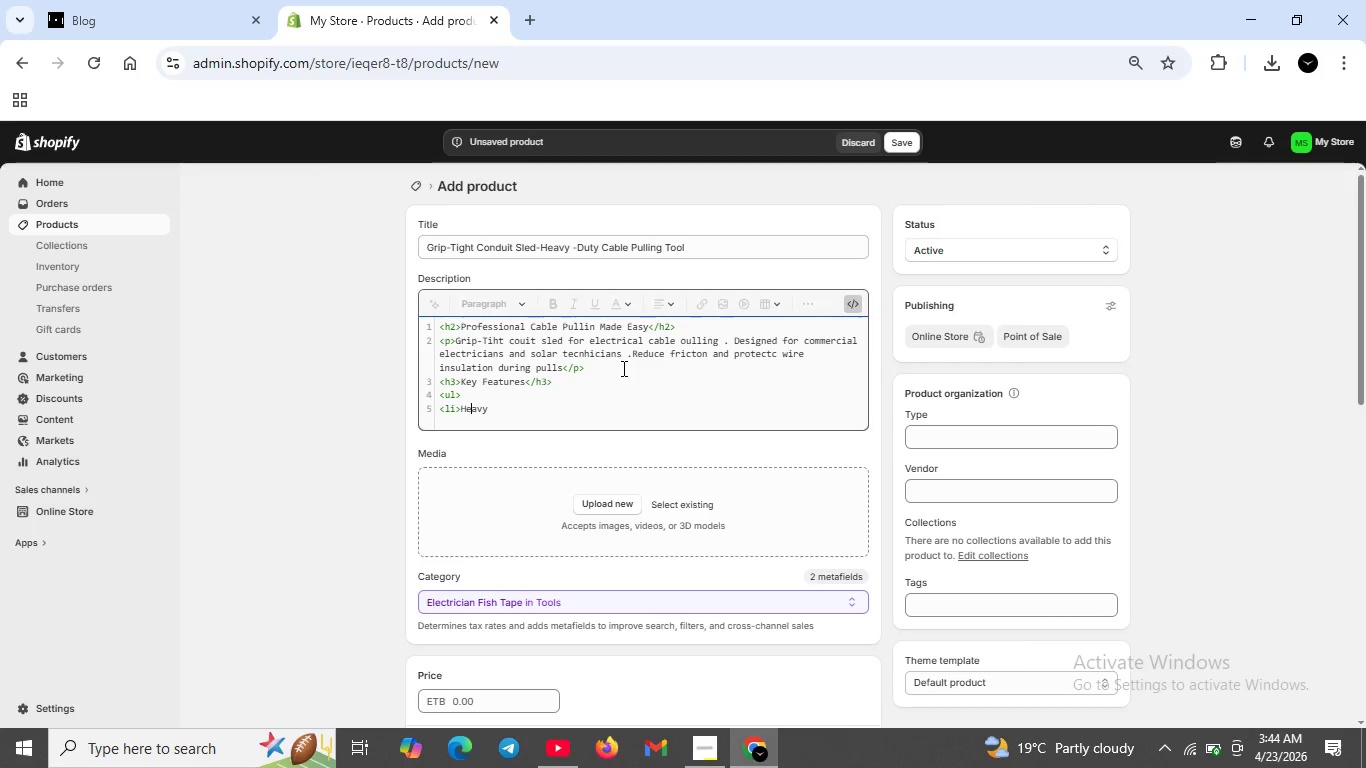 
key(ArrowRight)
 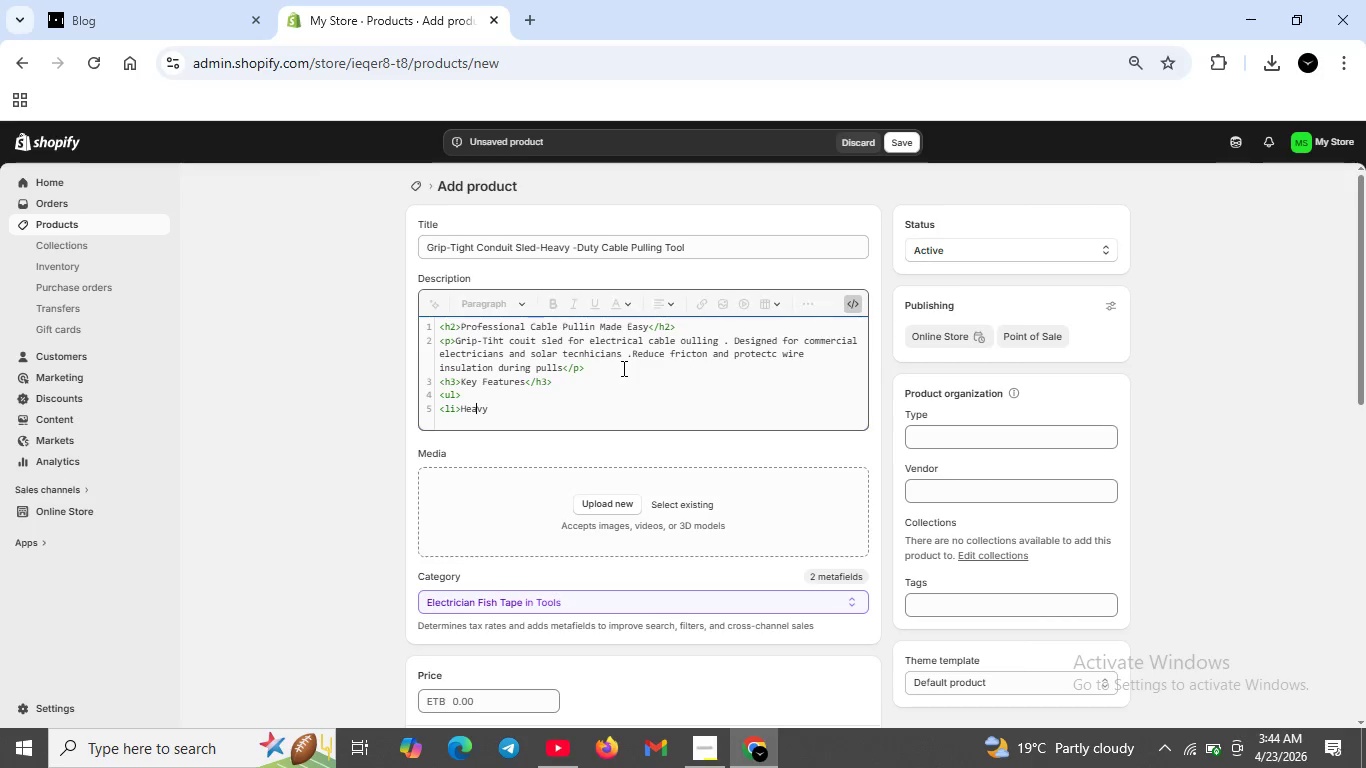 
key(ArrowRight)
 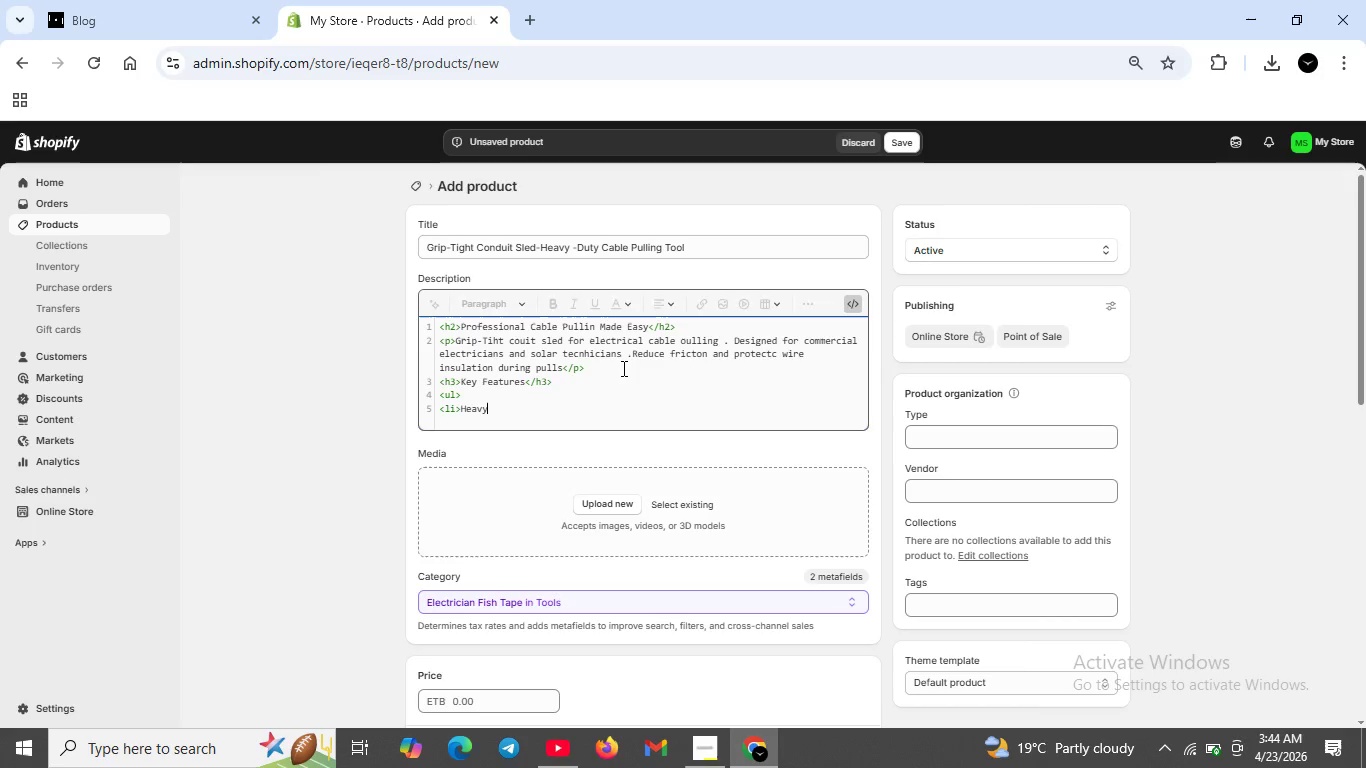 
key(ArrowRight)
 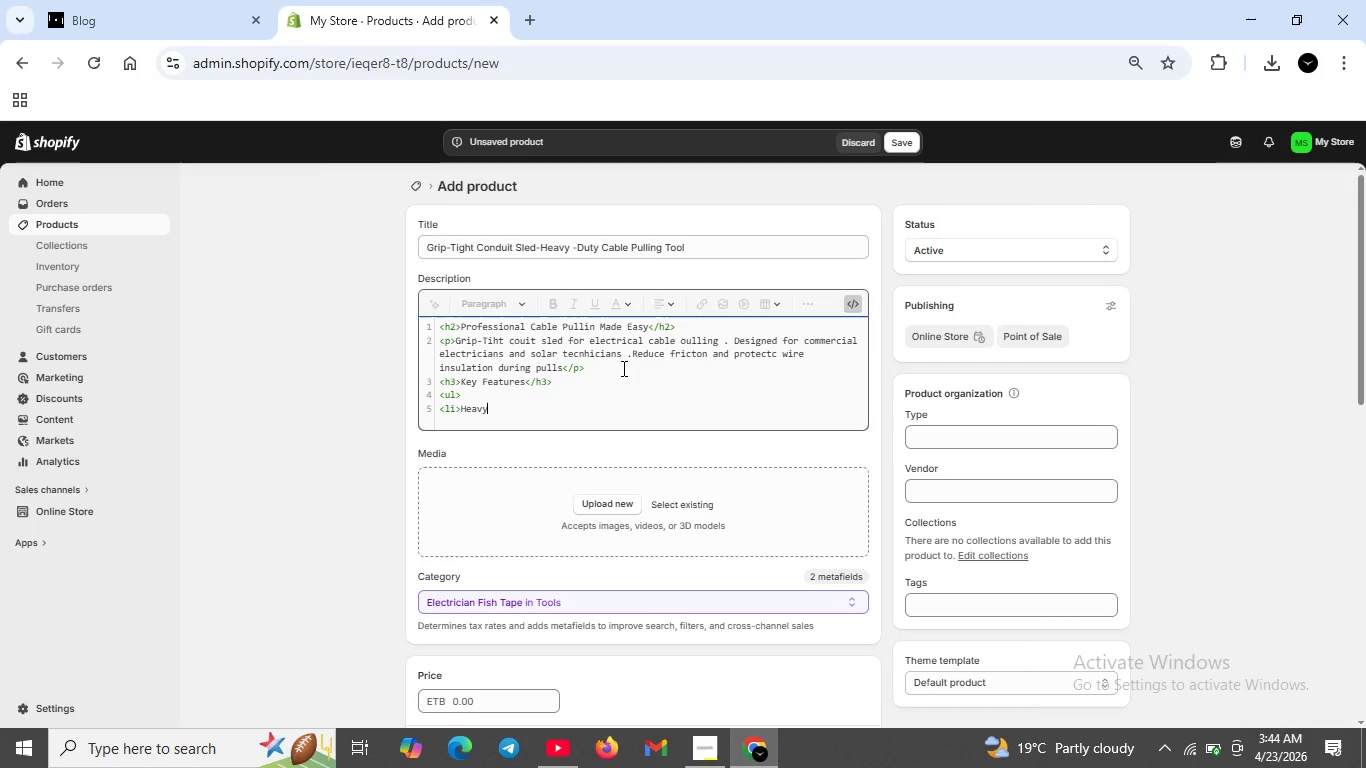 
key(ArrowRight)
 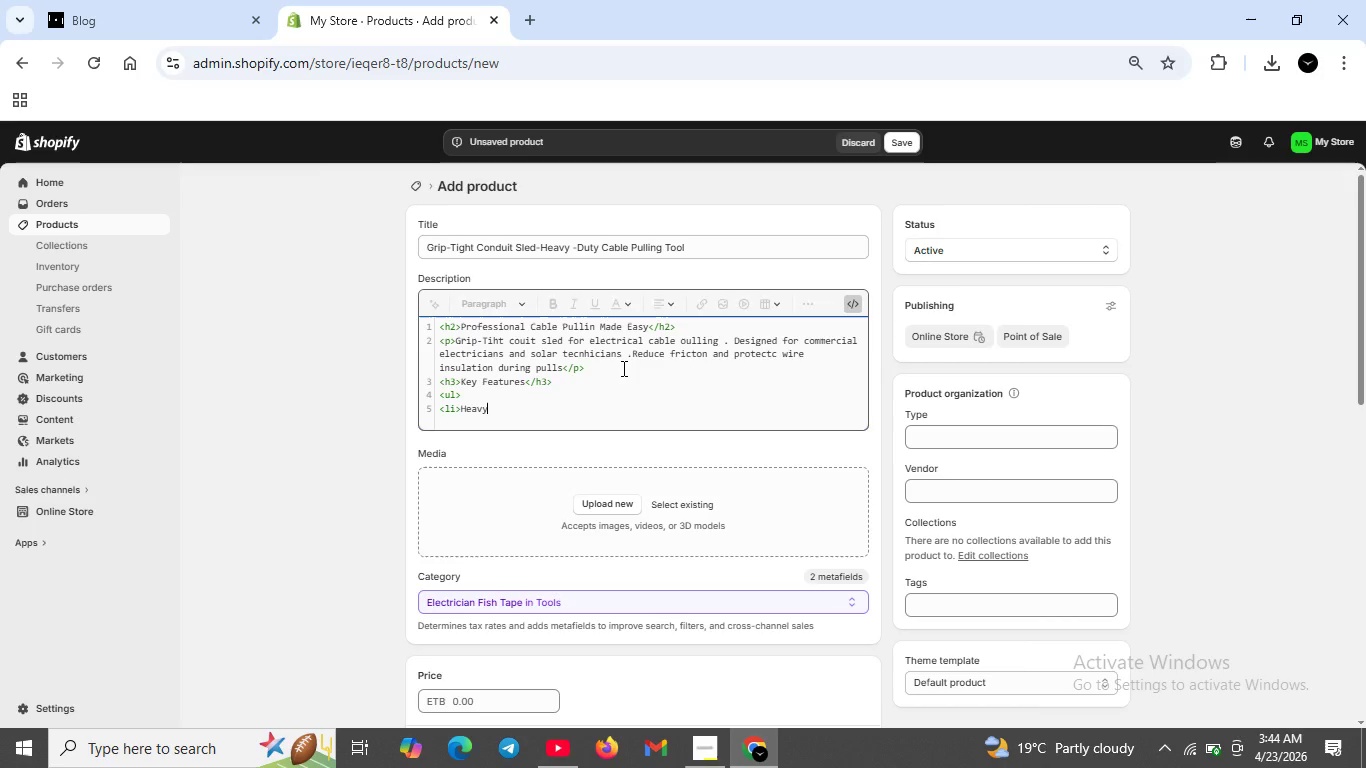 
type( -duty stee construction</li>)
 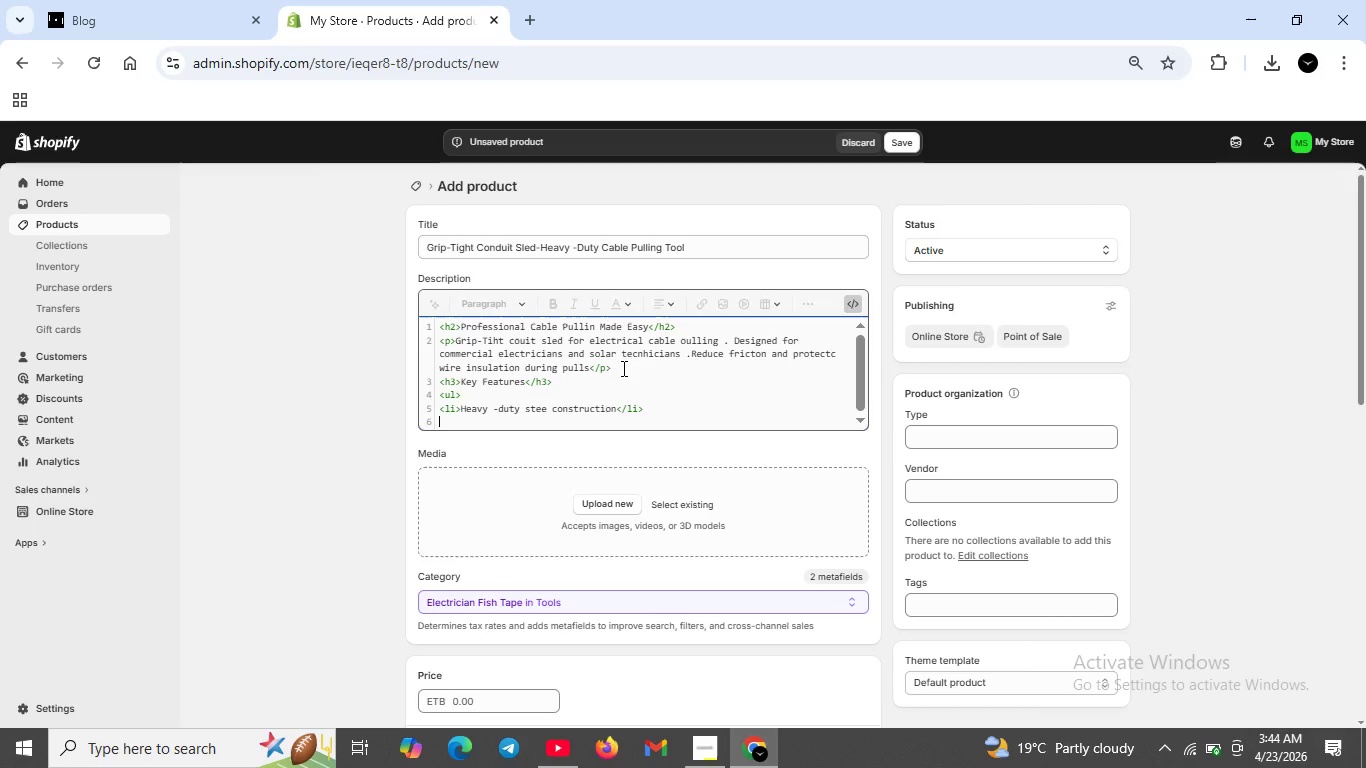 
 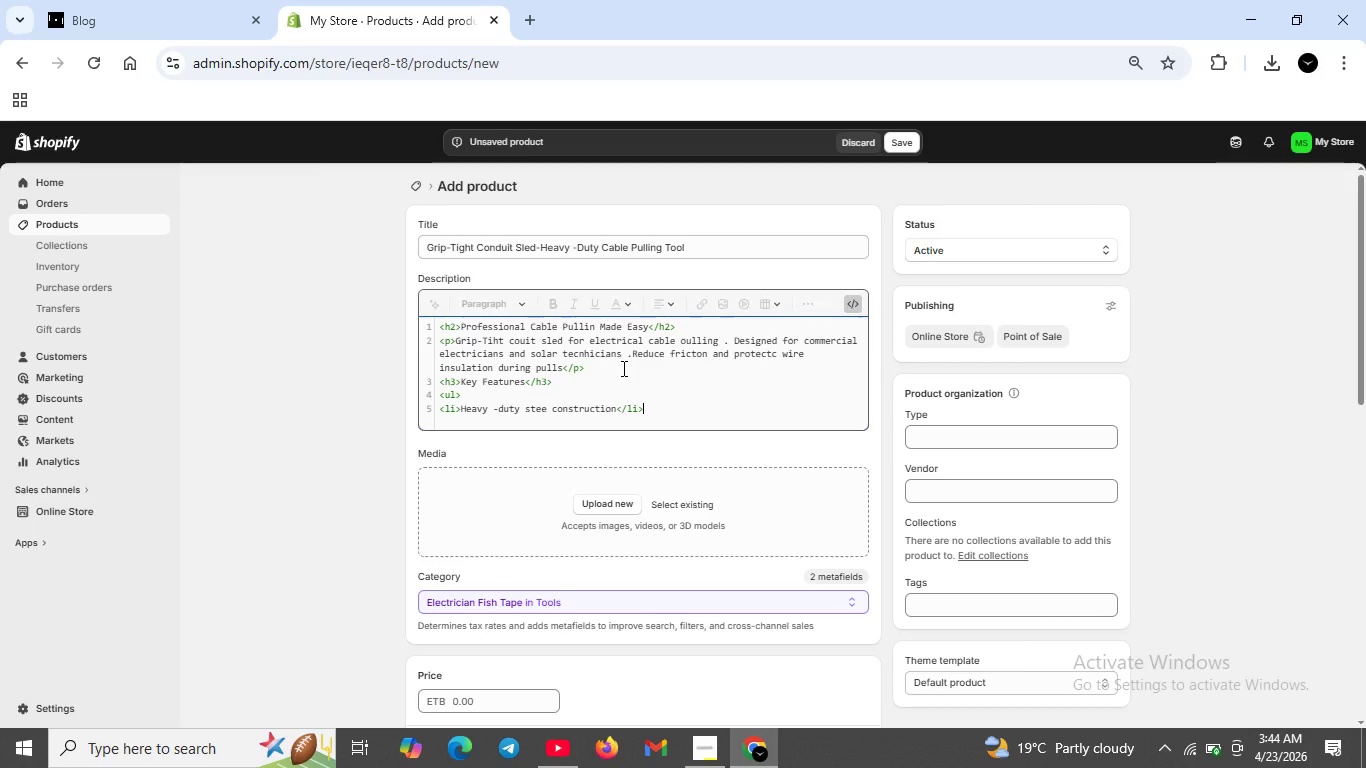 
key(Shift+Enter)
 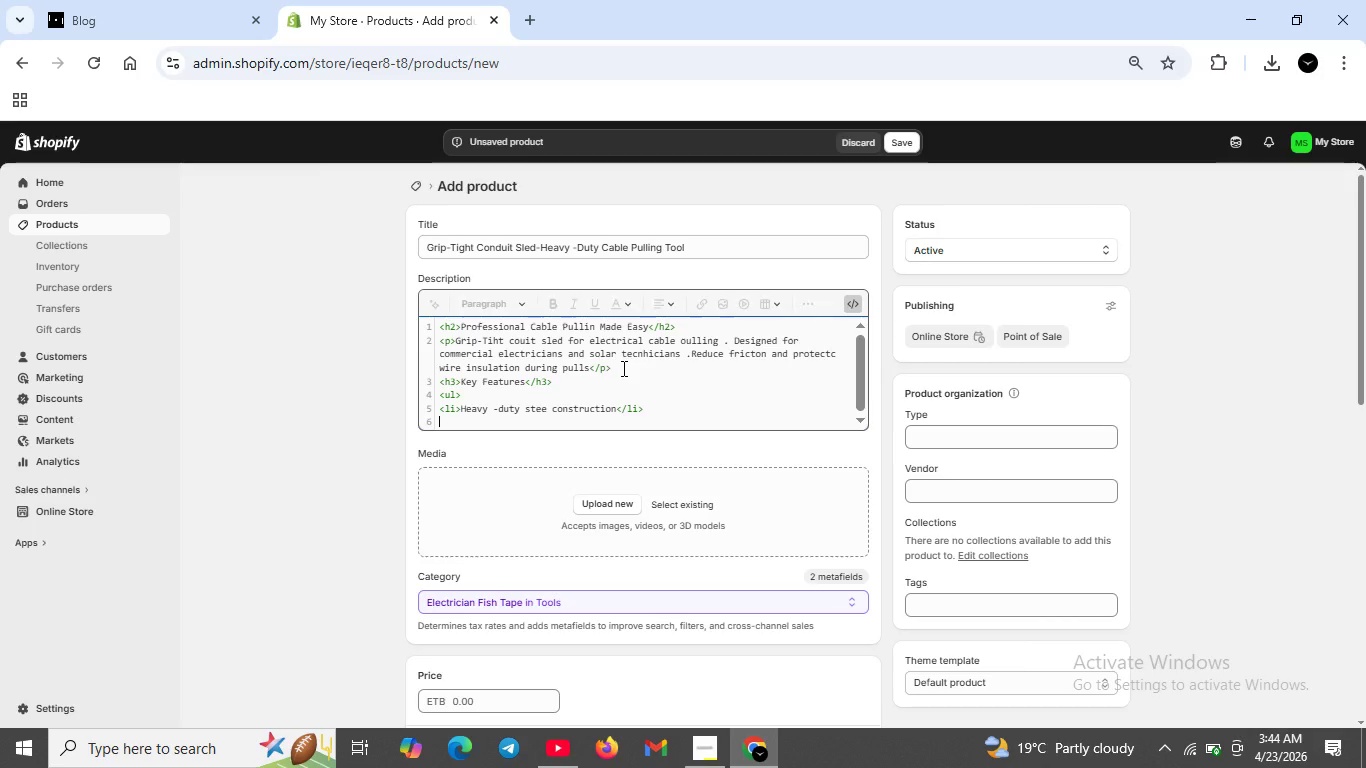 
type(<li>Non-marring rollers prevent cable damage</li>)
 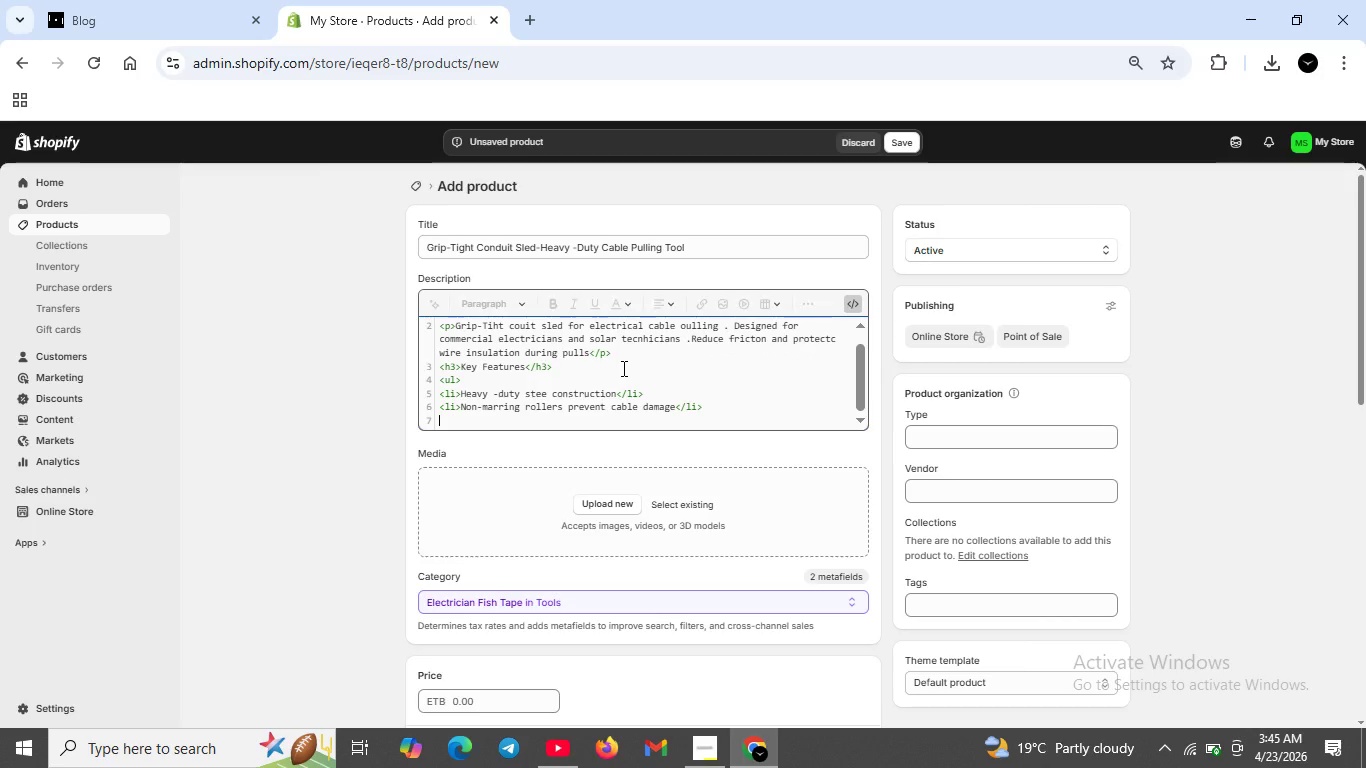 
 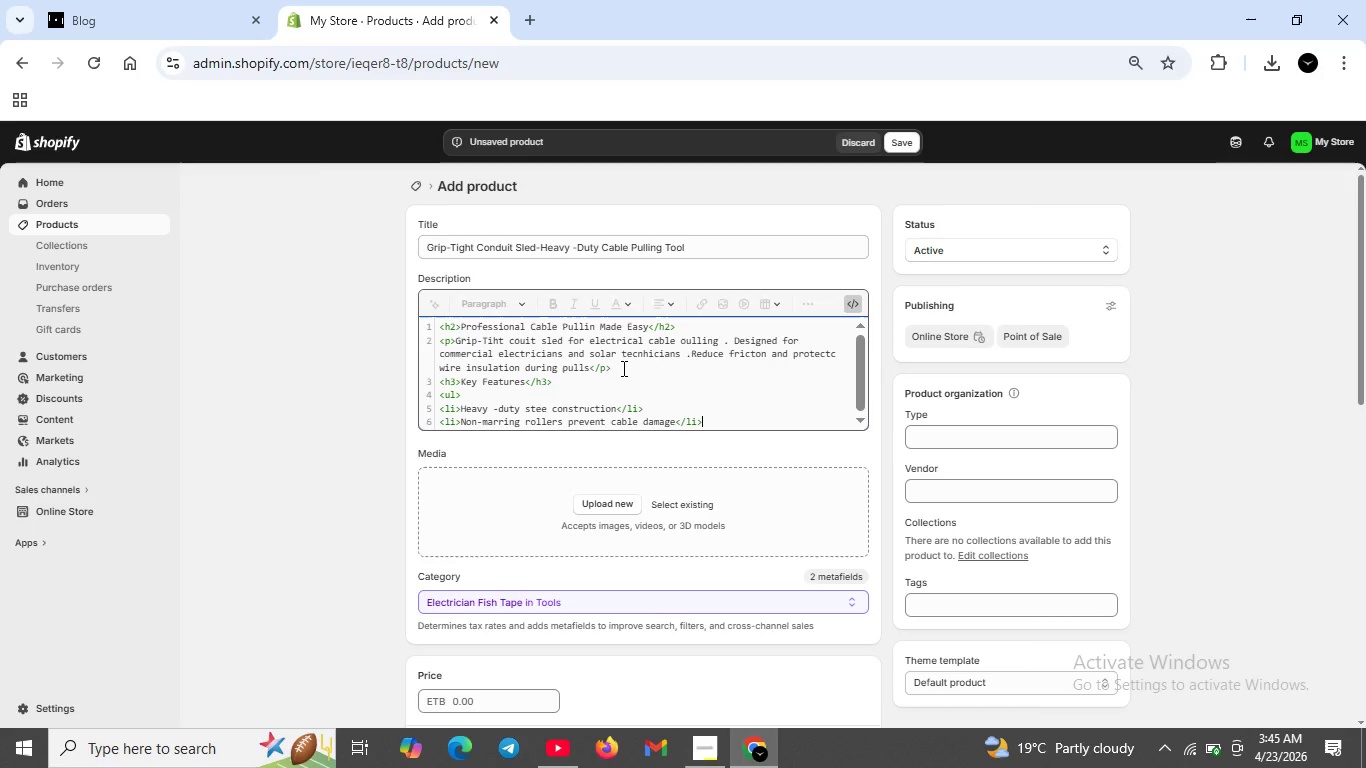 
key(Shift+Enter)
 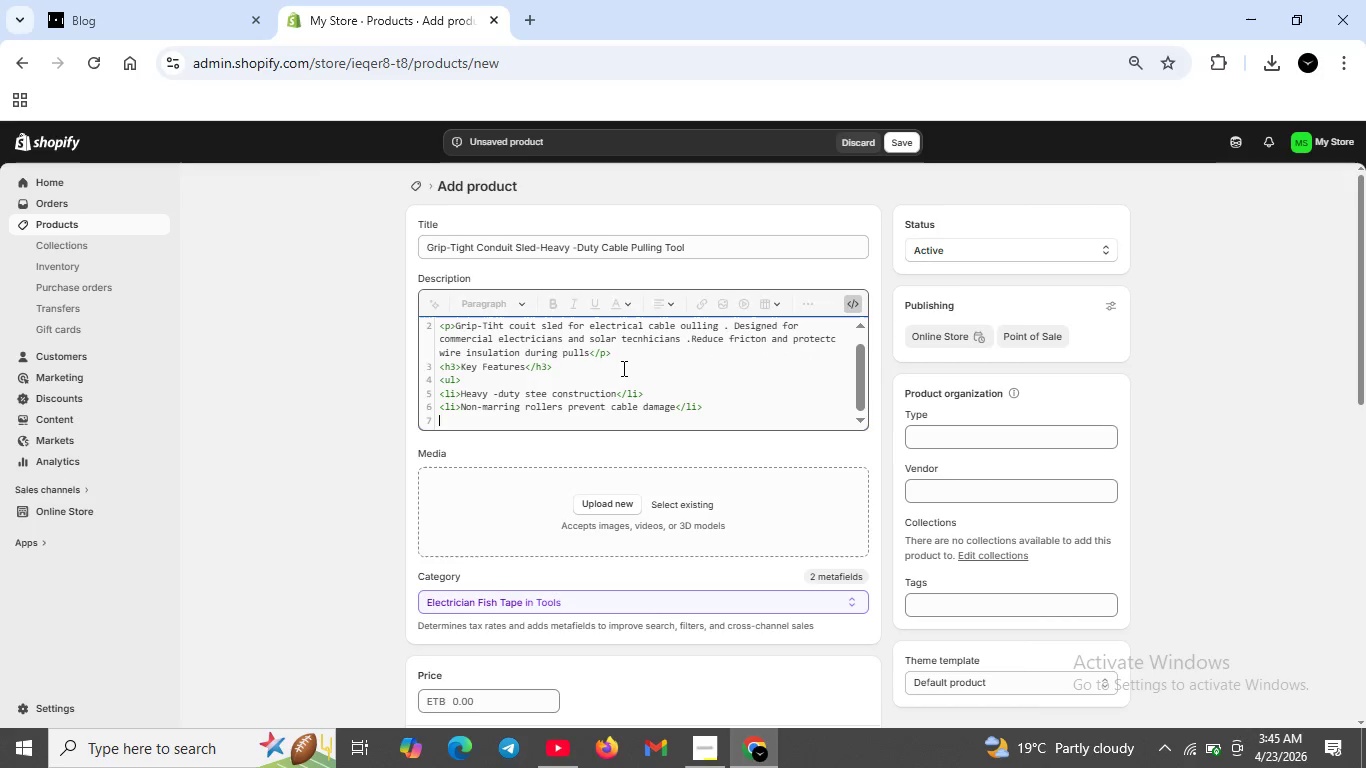 
type(<li>Compatabile with 1/2"to 2" conduit</li>)
 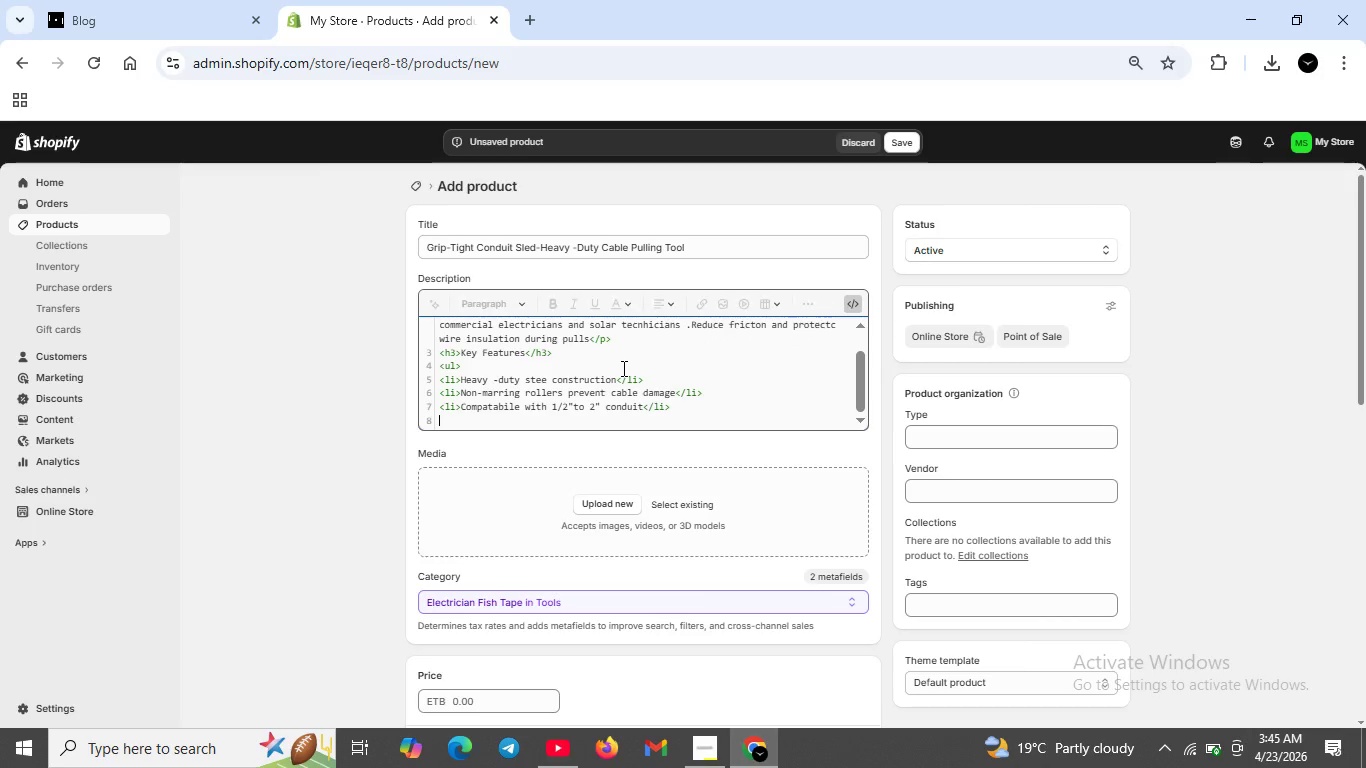 
 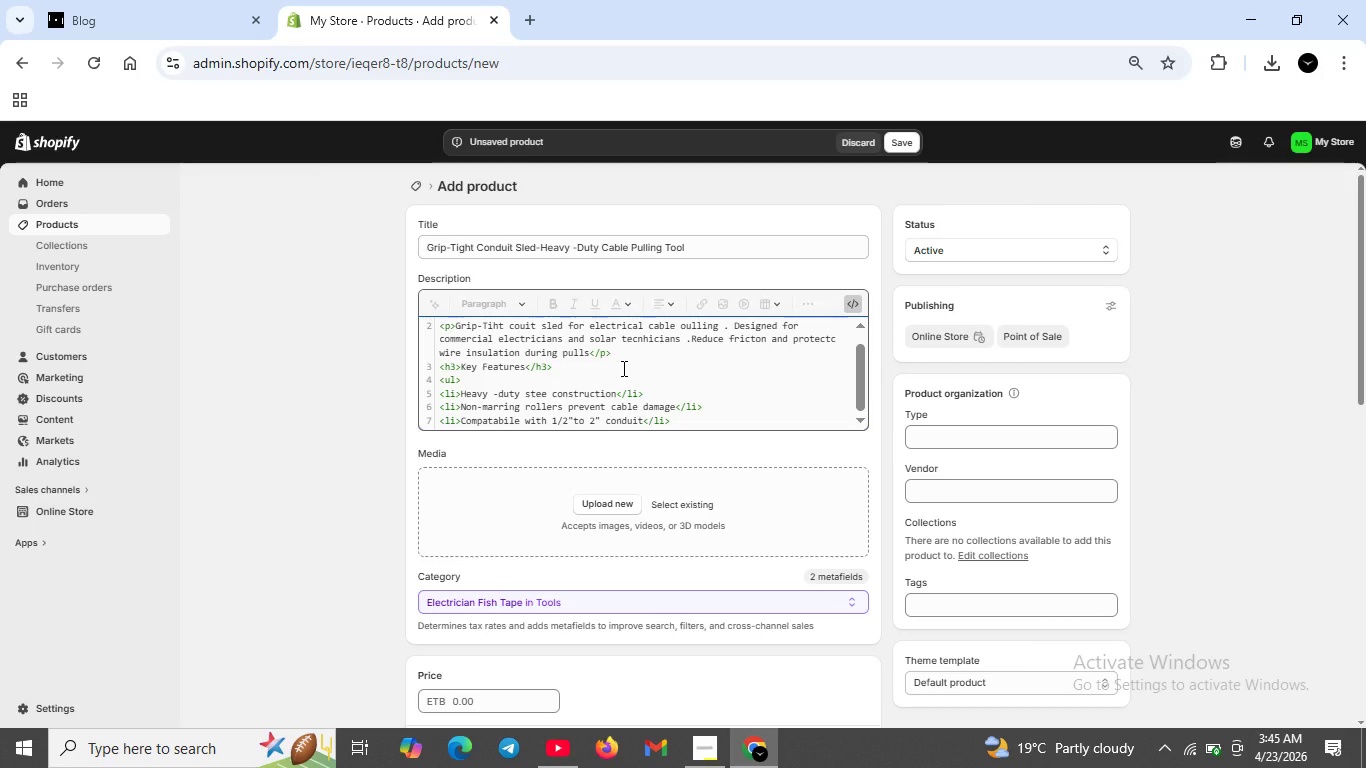 
key(Shift+Enter)
 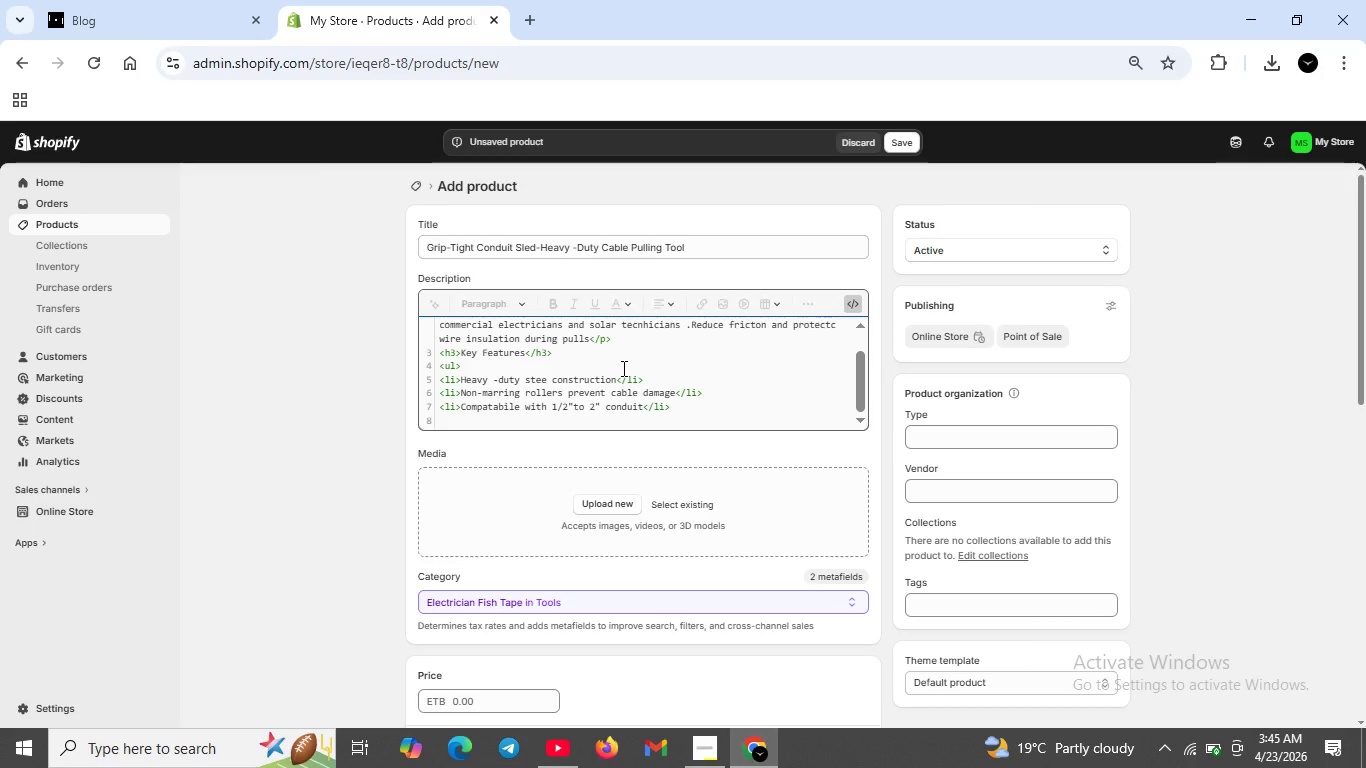 
type(<li>includes carrying handle</li>)
 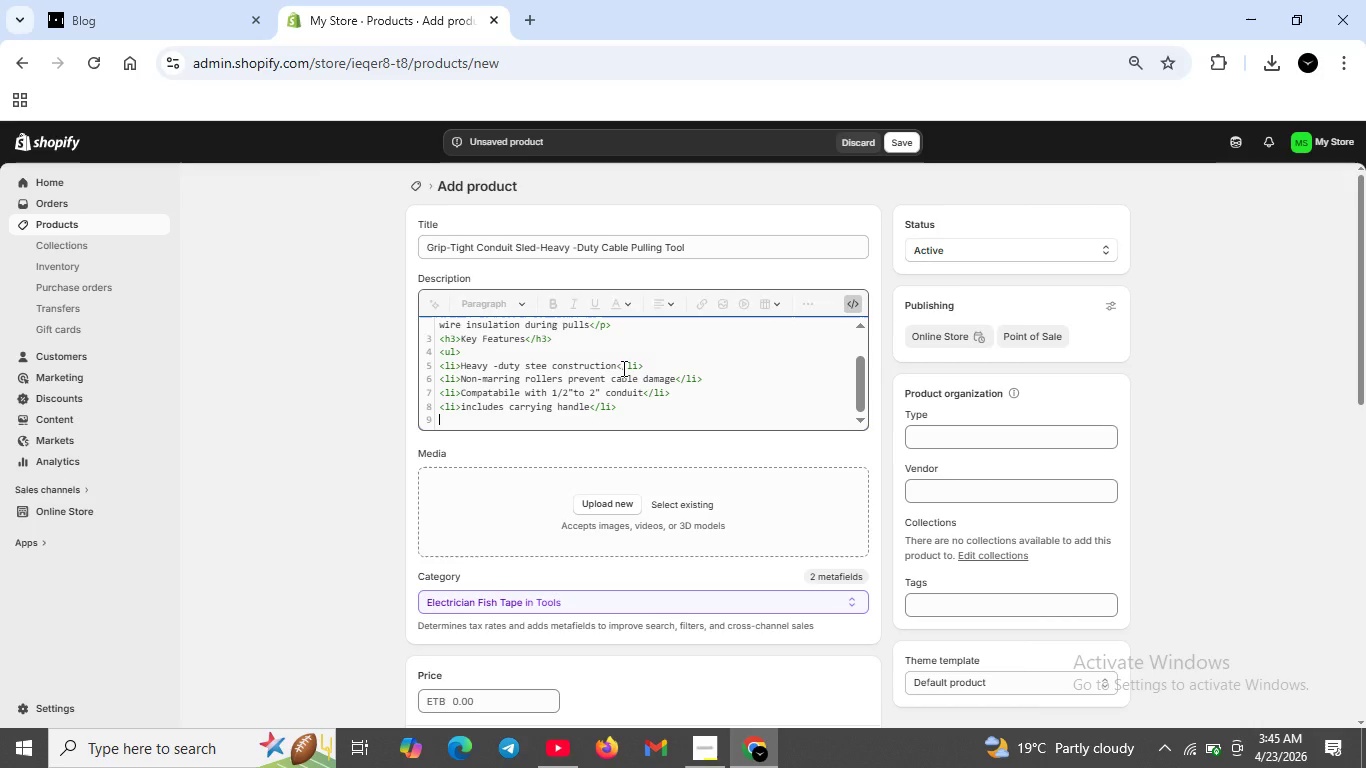 
 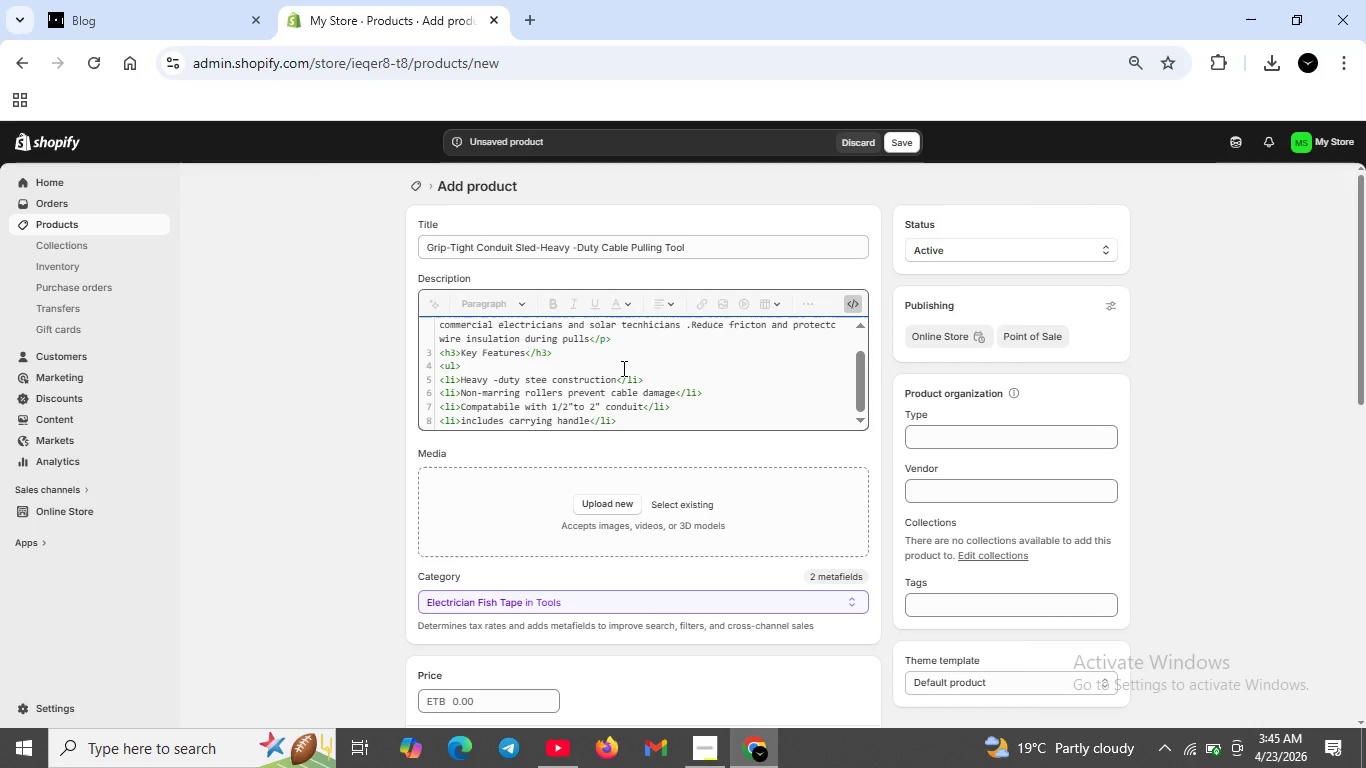 
key(Shift+Enter)
 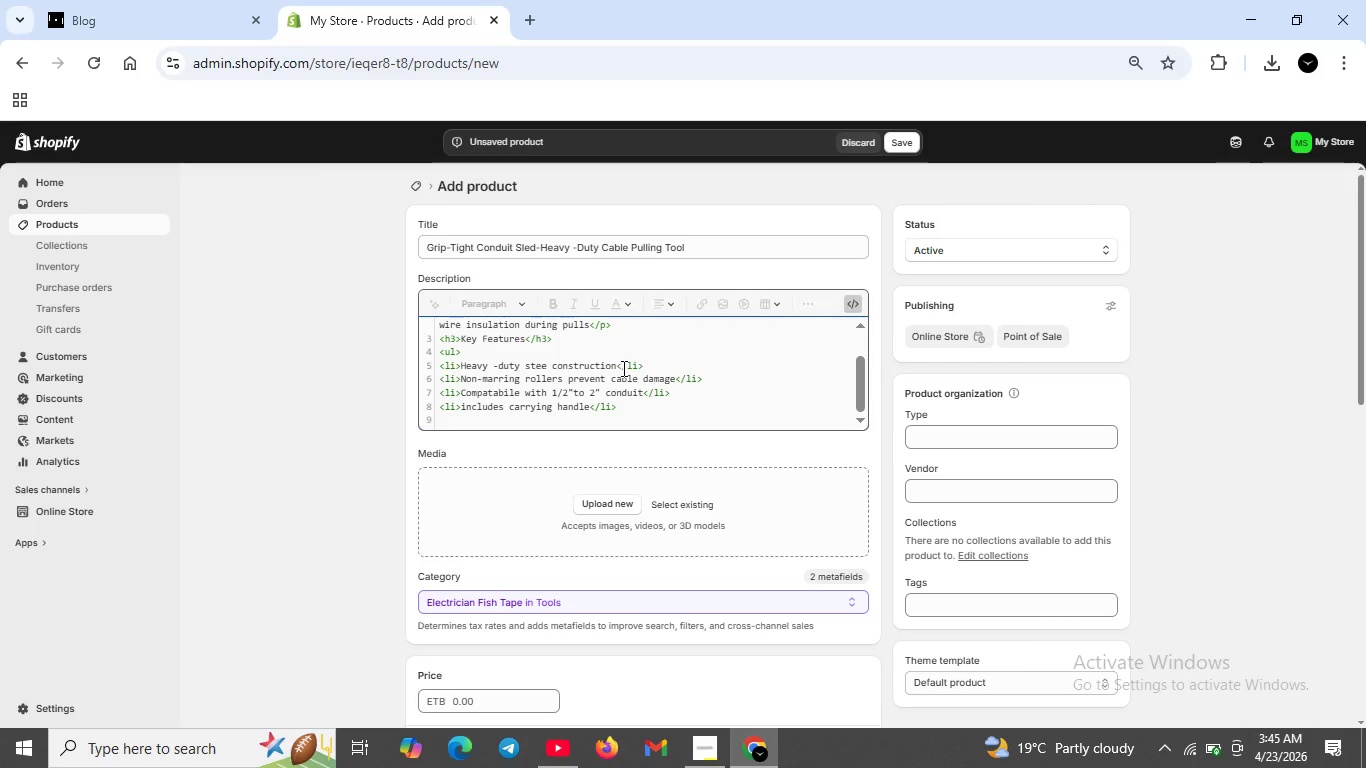 
type(</ul>)
 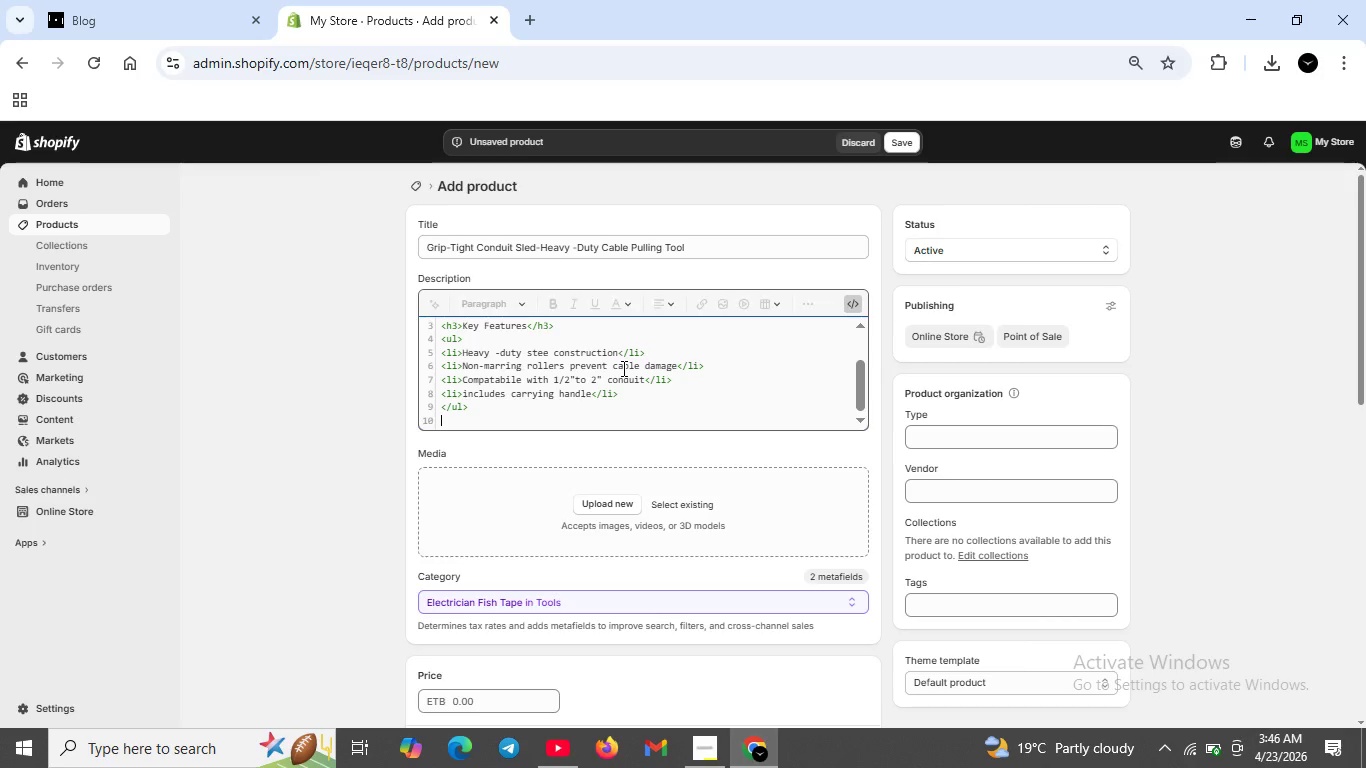 
 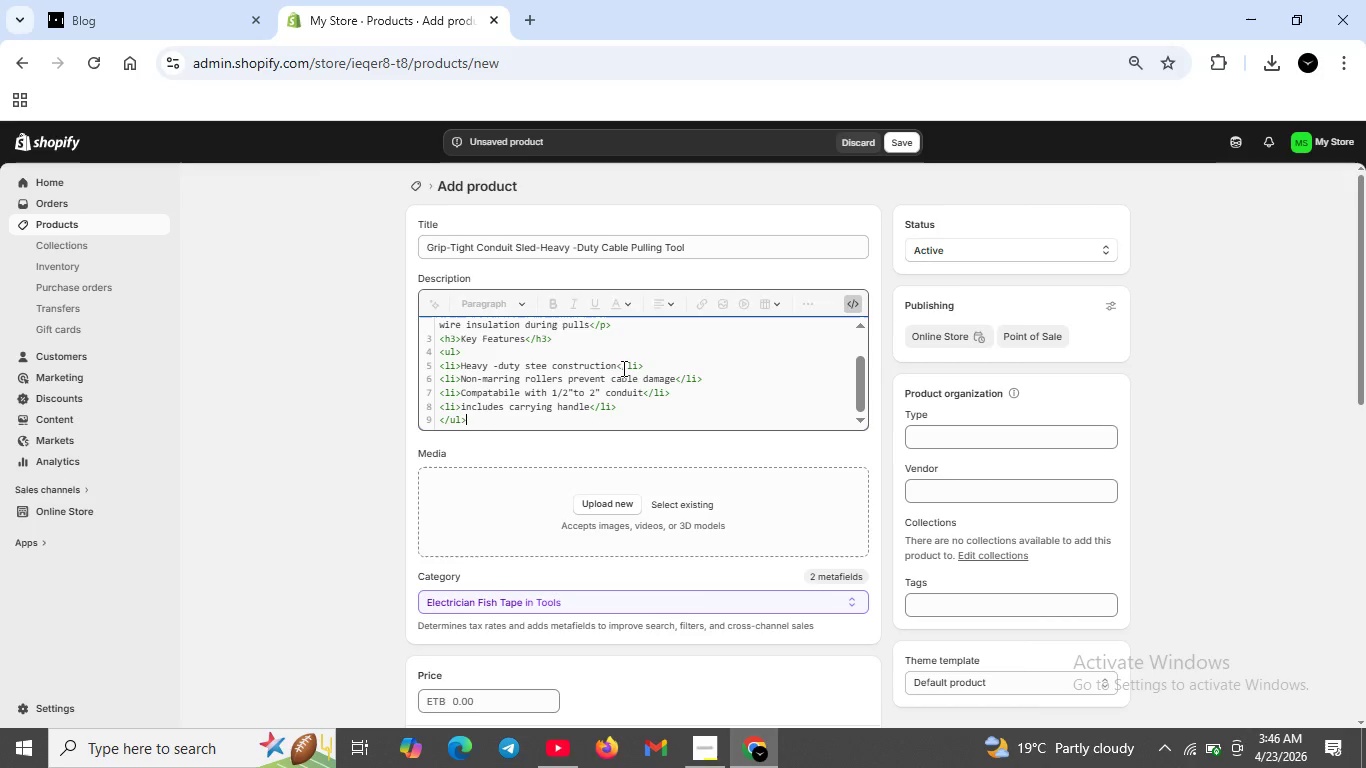 
key(Shift+Enter)
 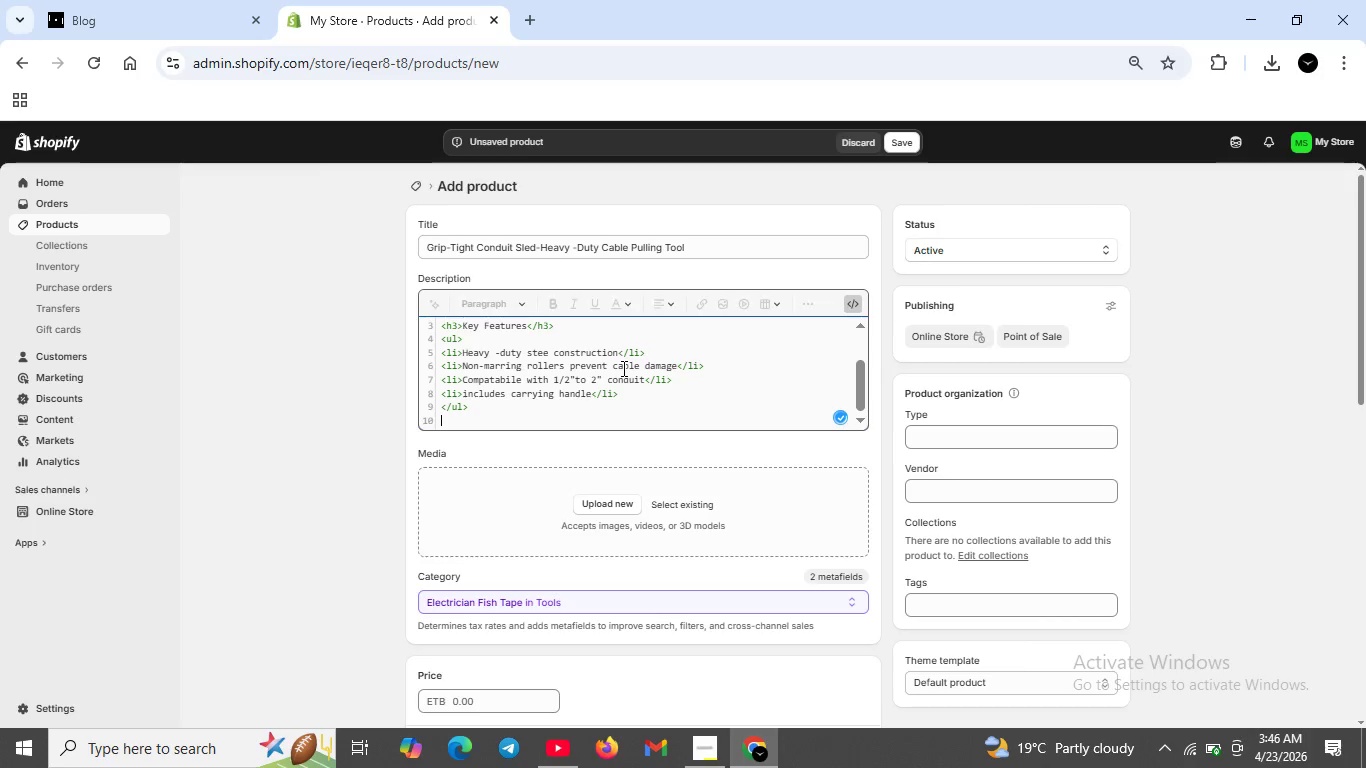 
key(Shift+Comma)
 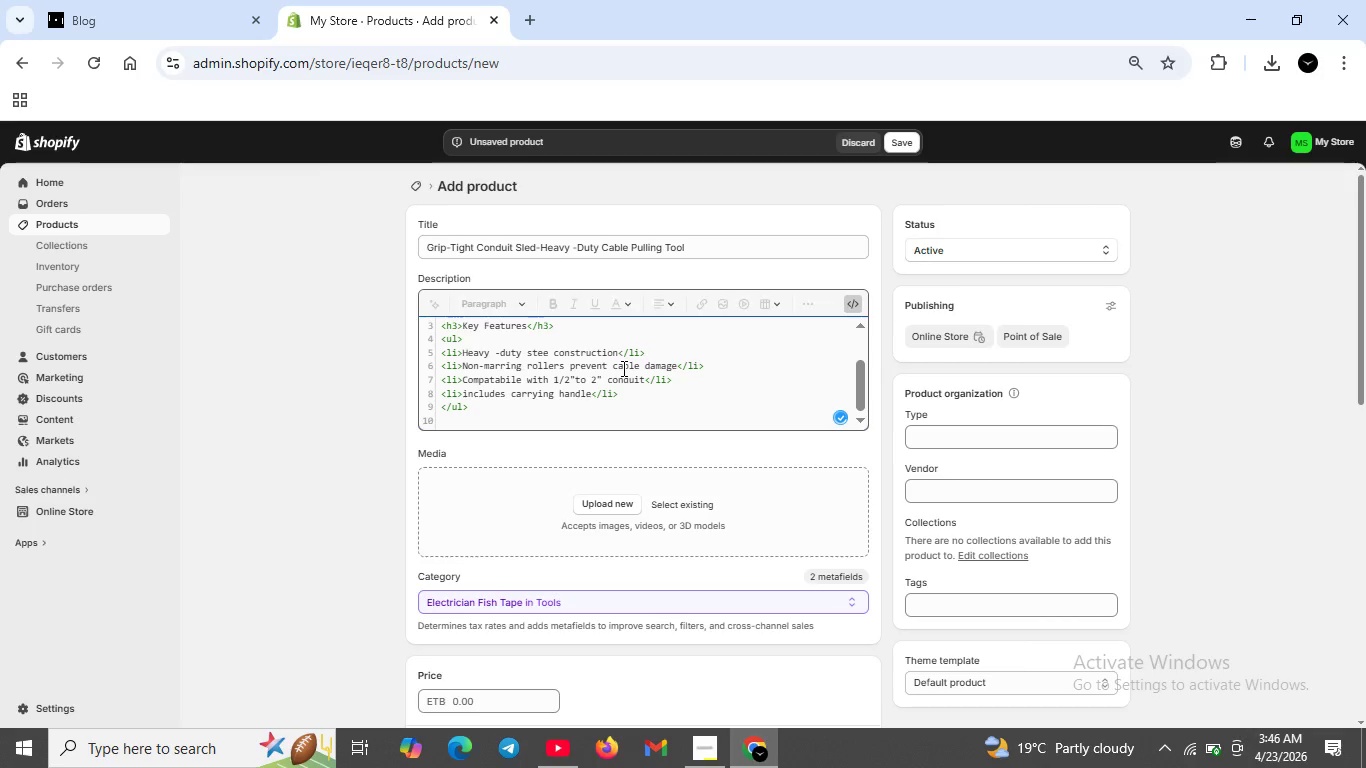 
key(P)
 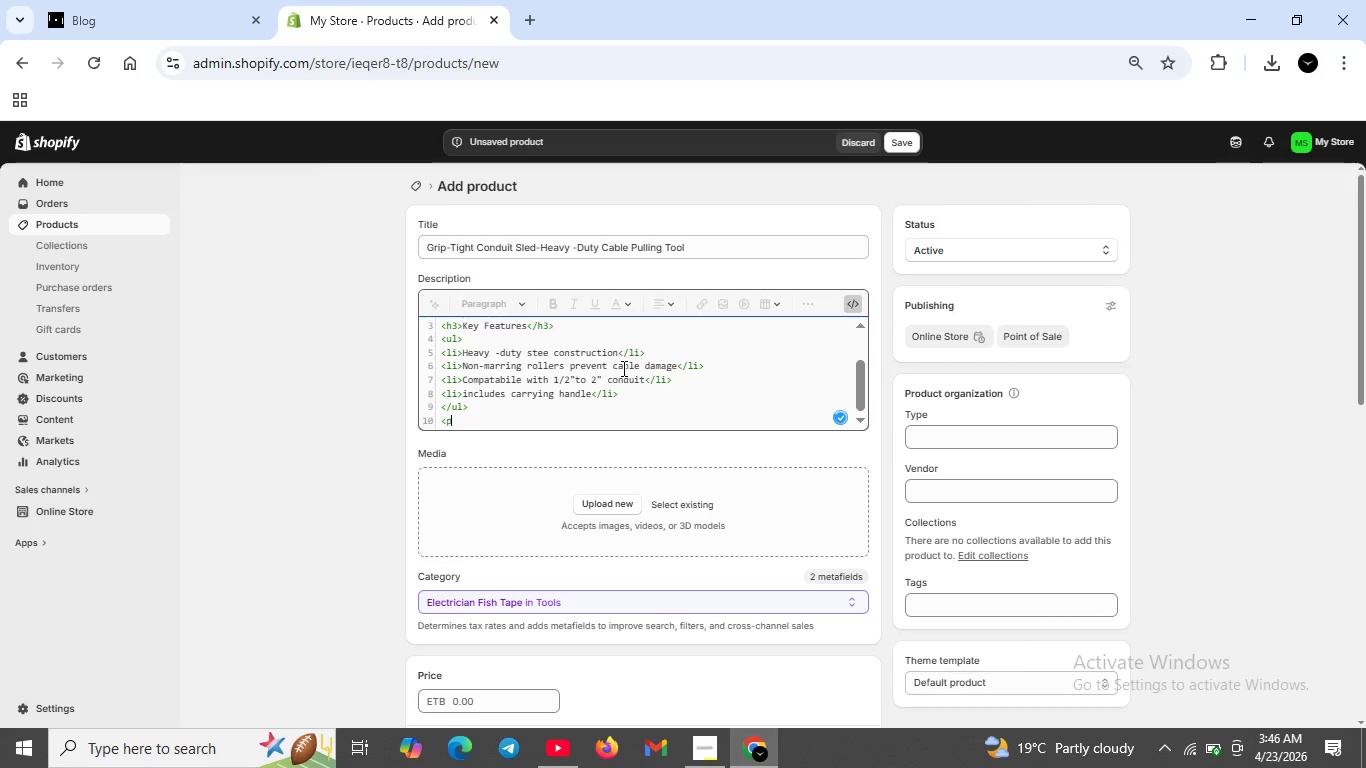 
hold_key(key=ShiftRight, duration=1.53)
 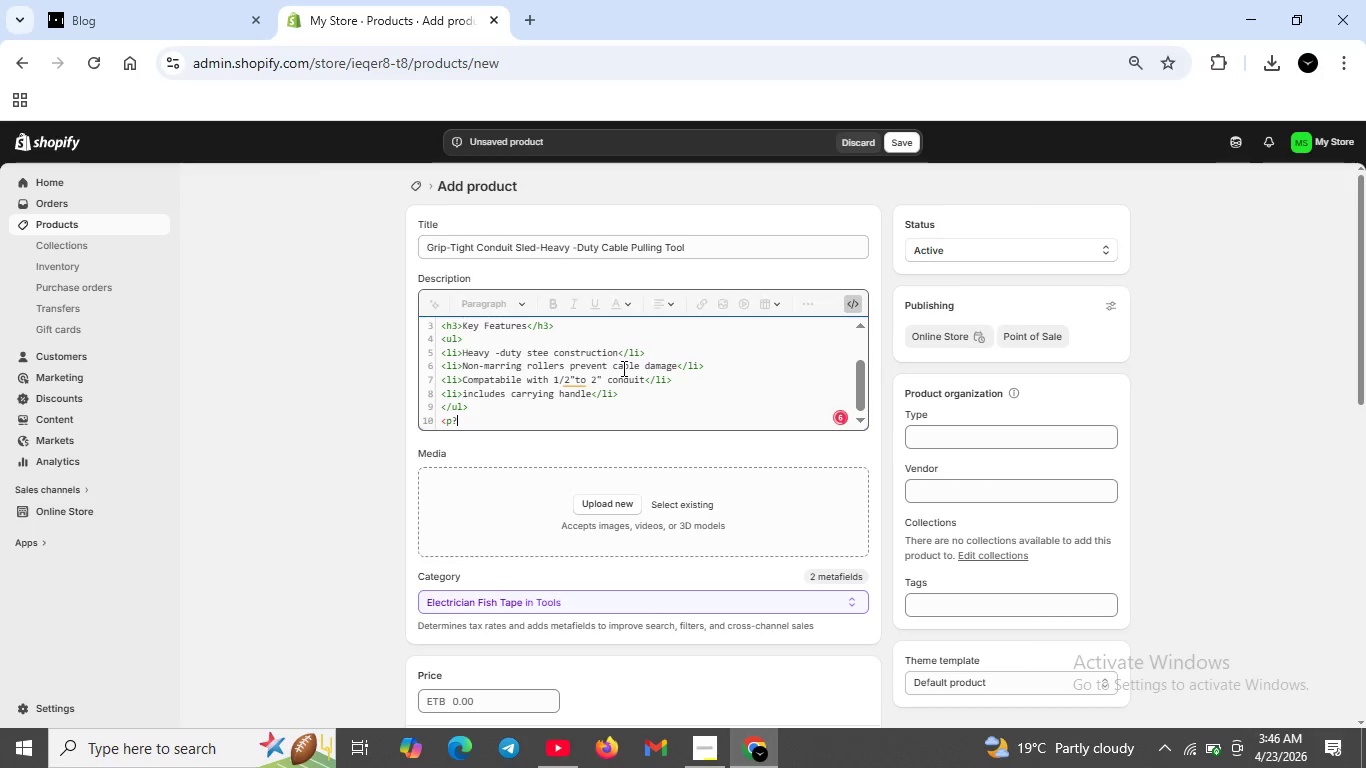 
key(Shift+Slash)
 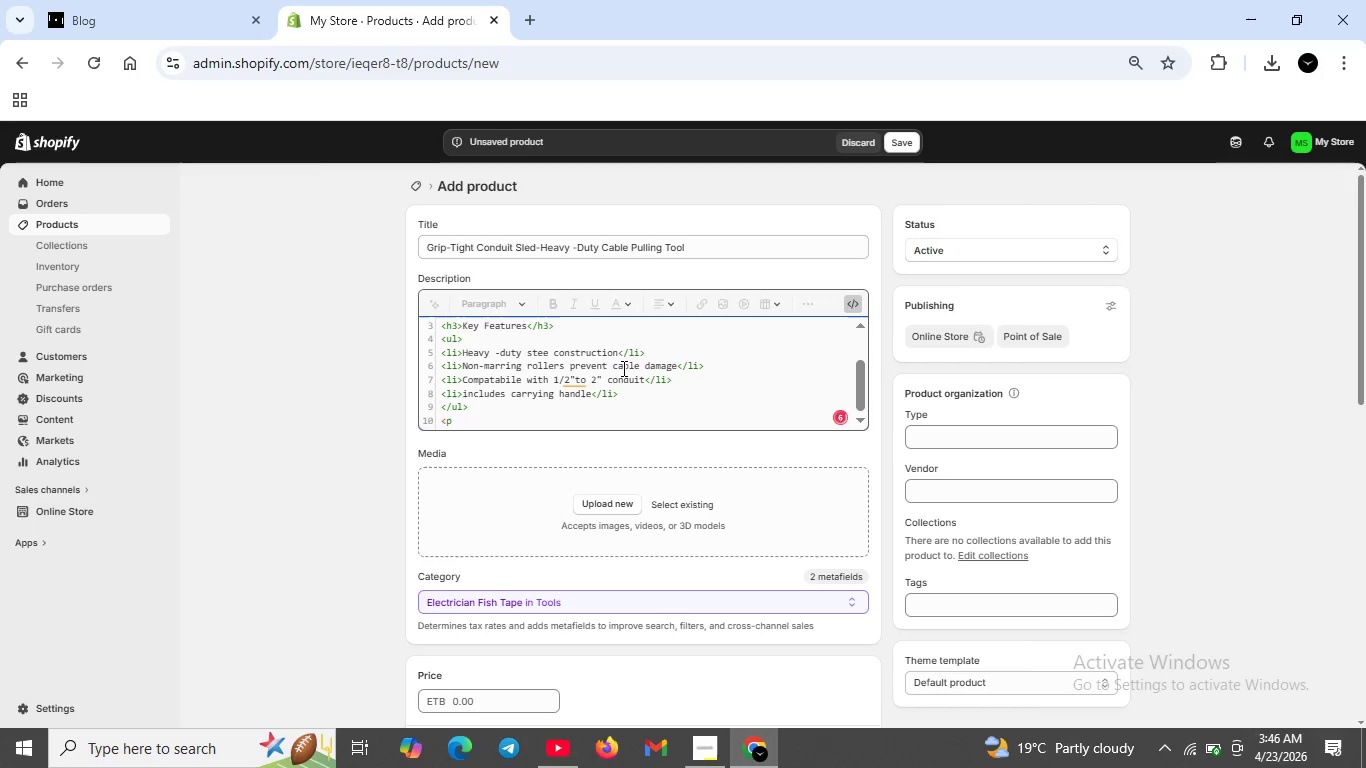 
key(Backspace)
 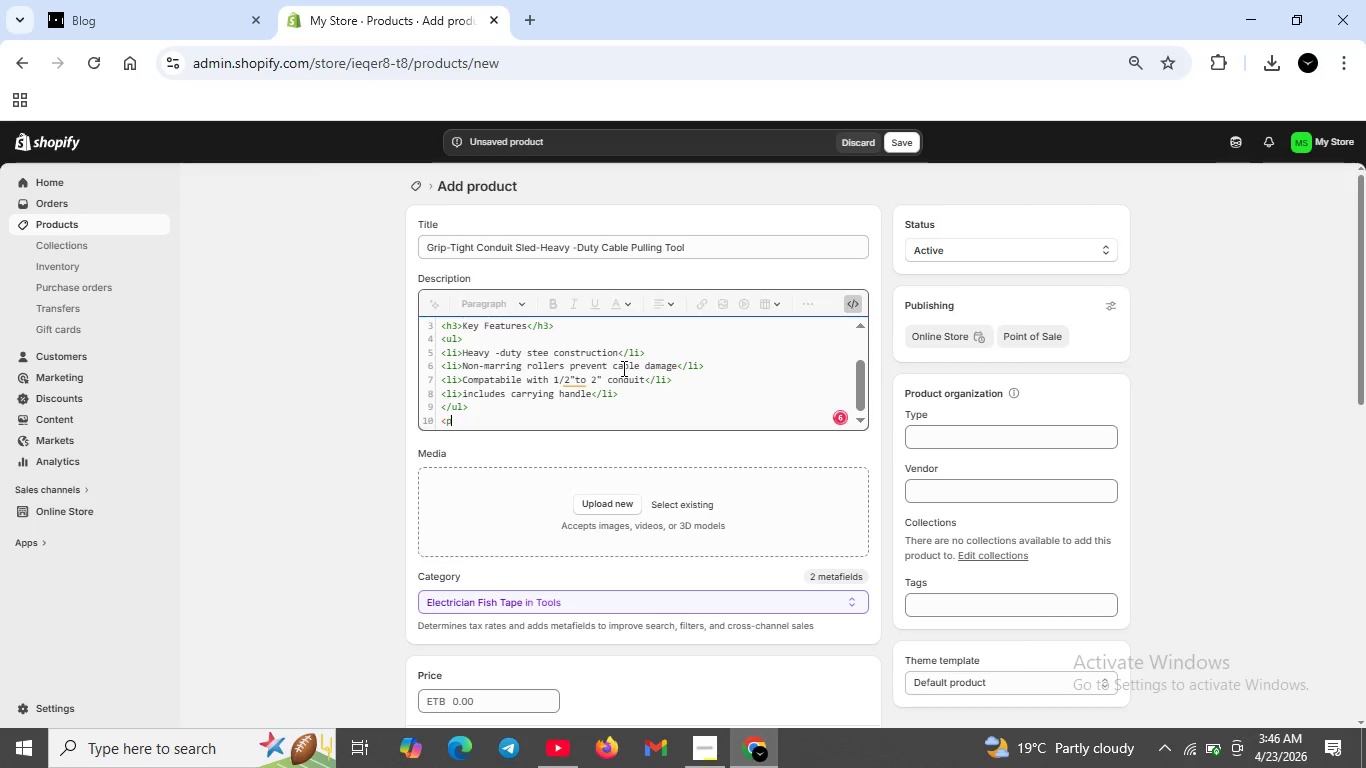 
key(Shift+ShiftRight)
 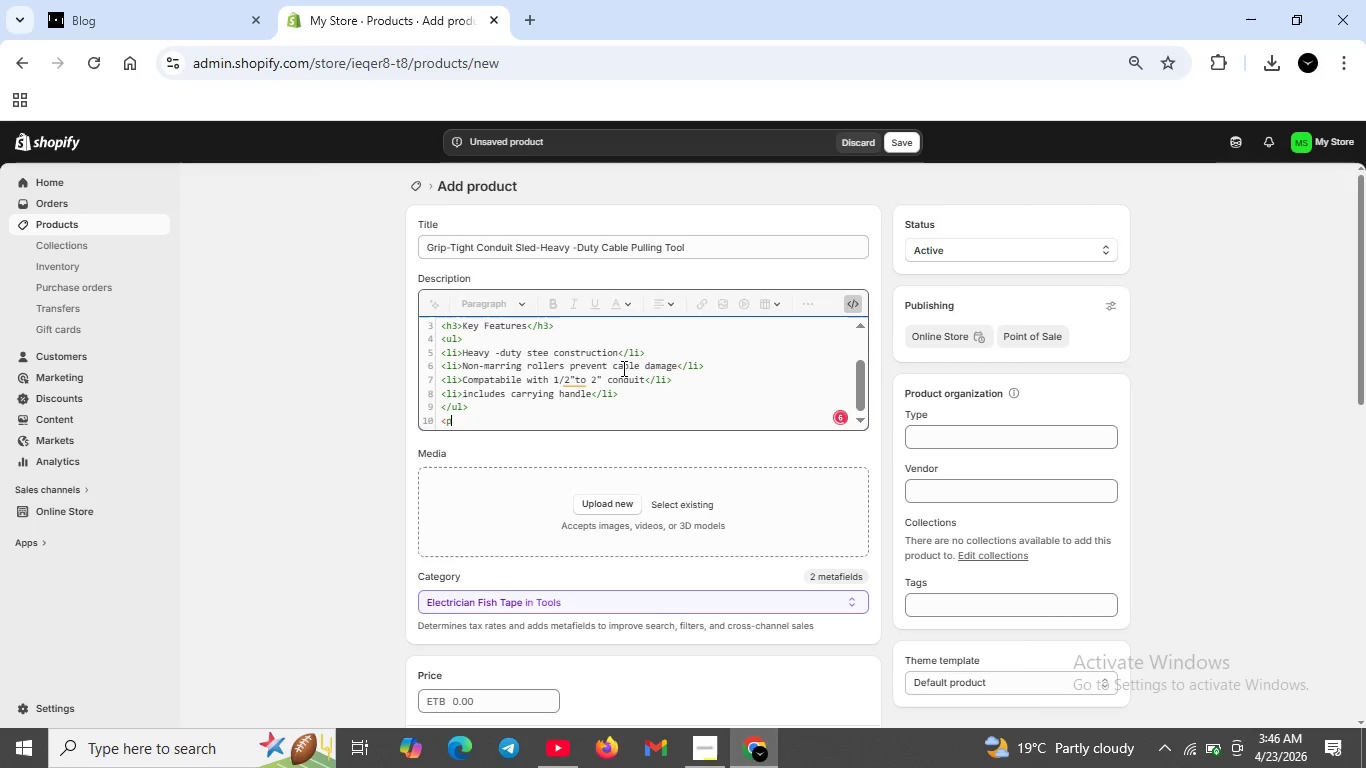 
key(Shift+Period)
 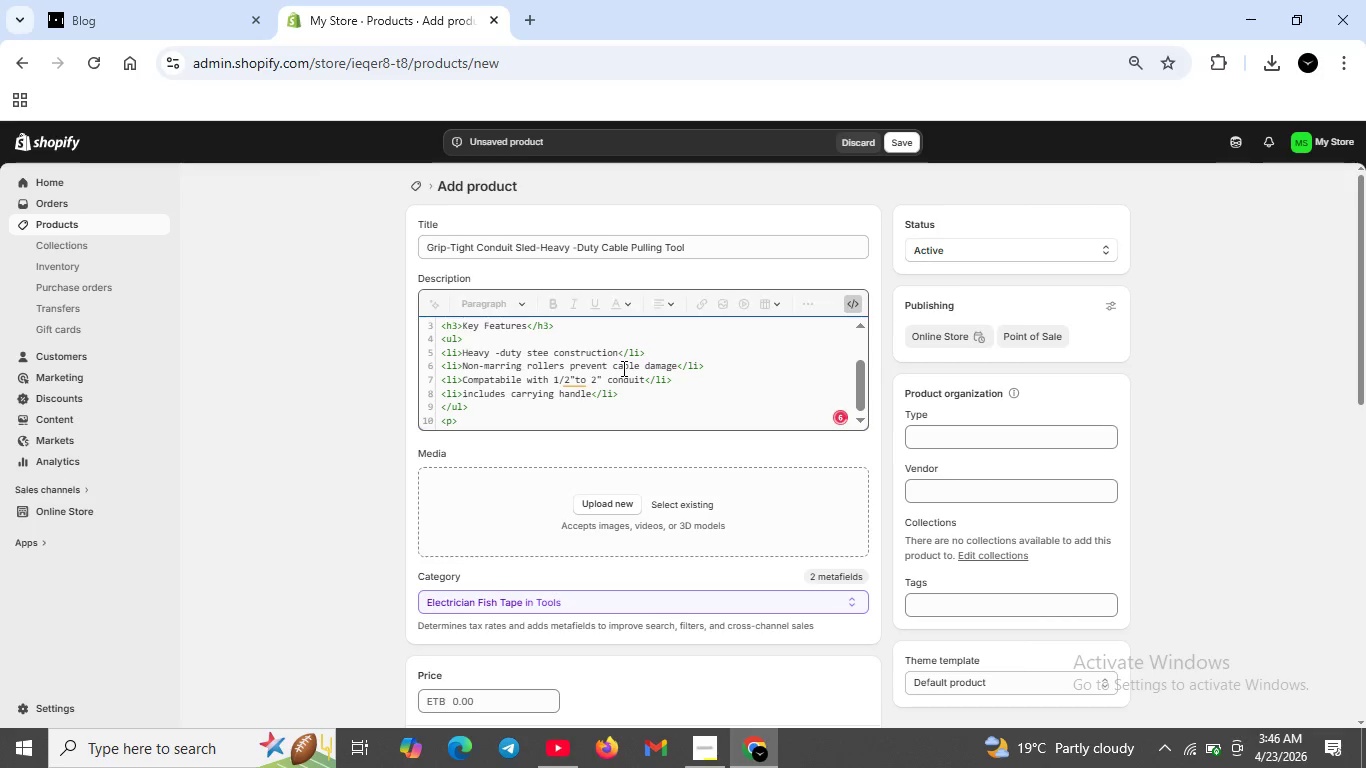 
key(CapsLock)
 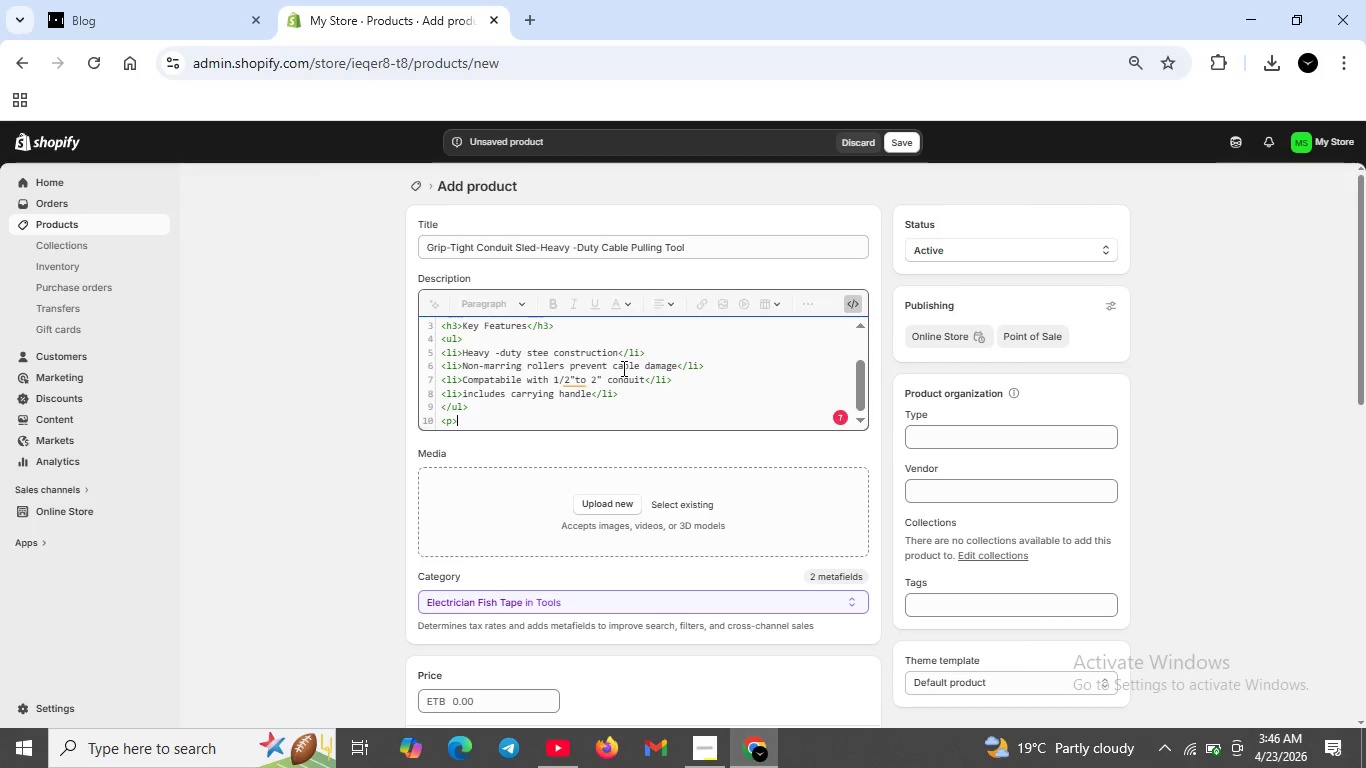 
type(<ST)
key(Backspace)
key(Backspace)
type(string>)
key(Backspace)
key(Backspace)
key(Backspace)
key(Backspace)
key(Backspace)
type(rong>)
 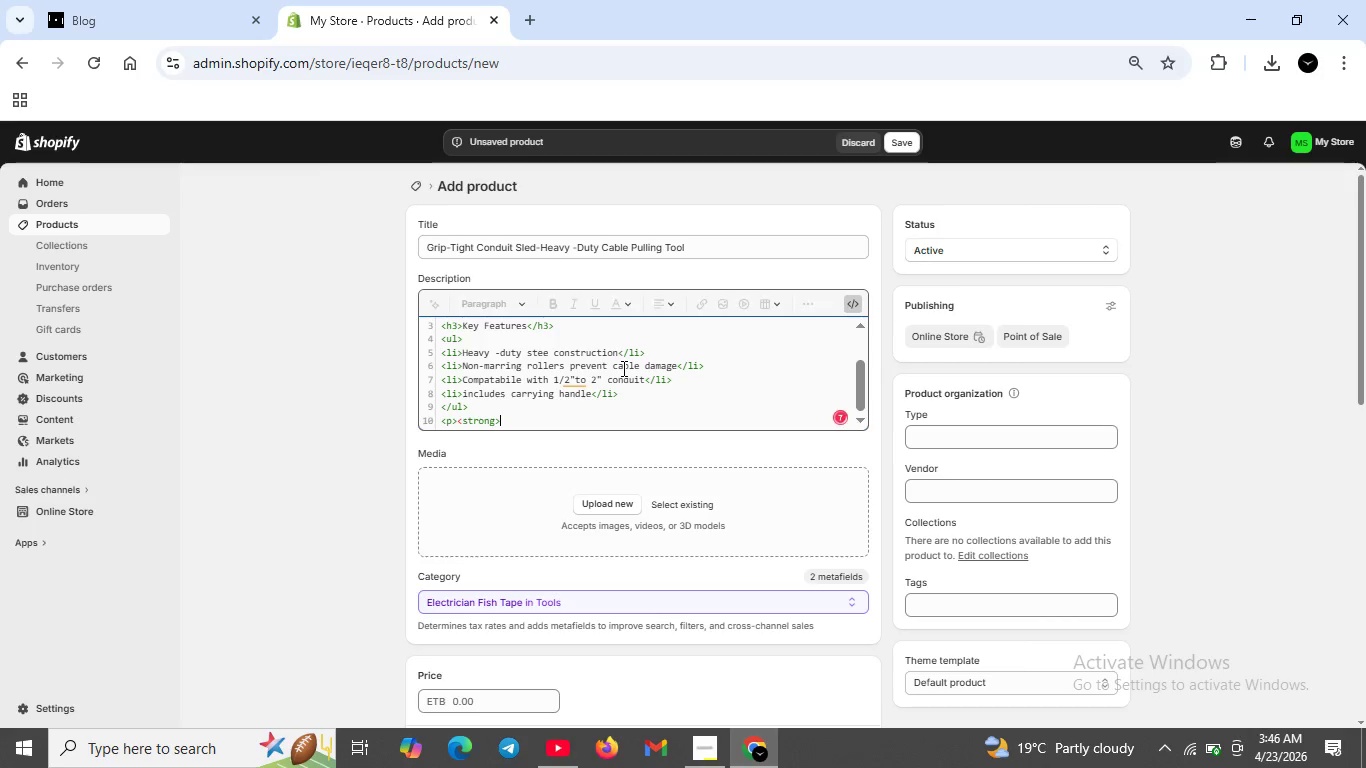 
hold_key(key=ShiftRight, duration=0.47)
 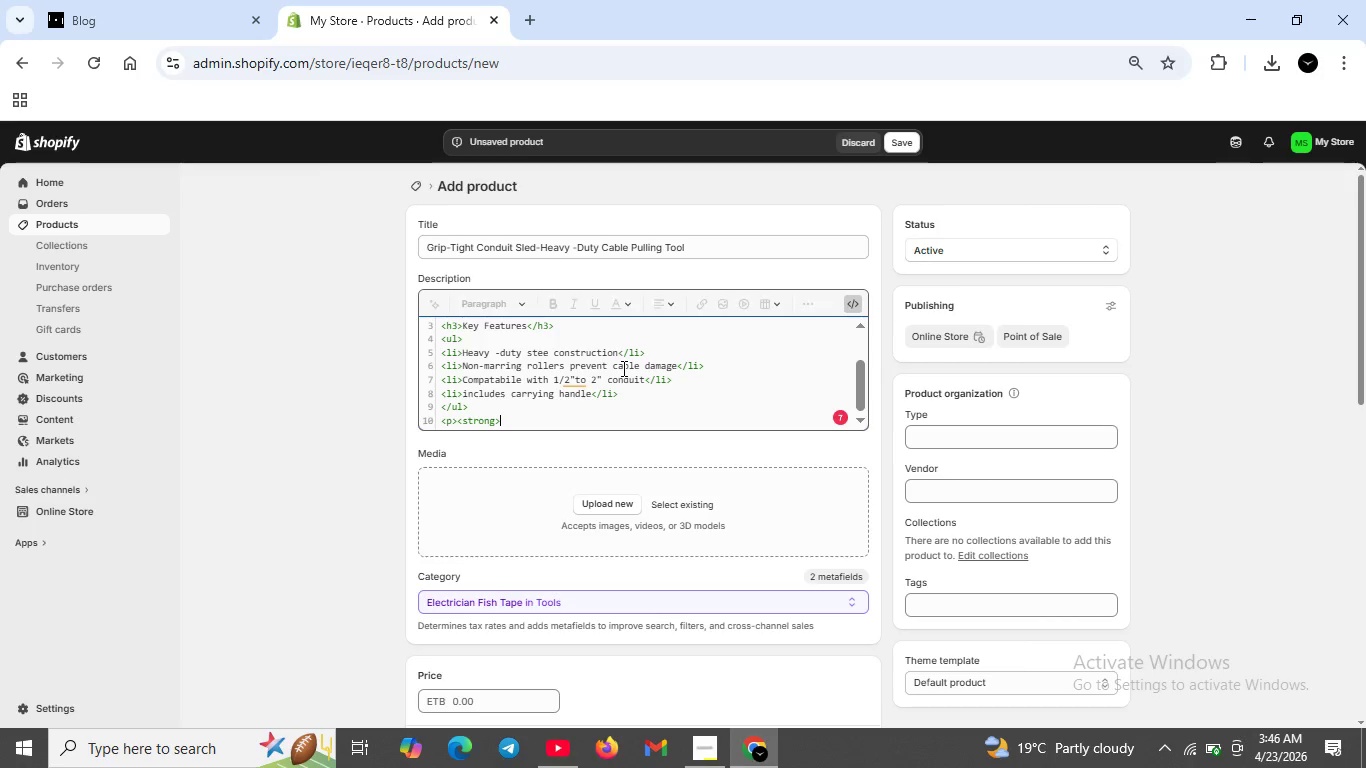 
hold_key(key=CapsLock, duration=0.45)
 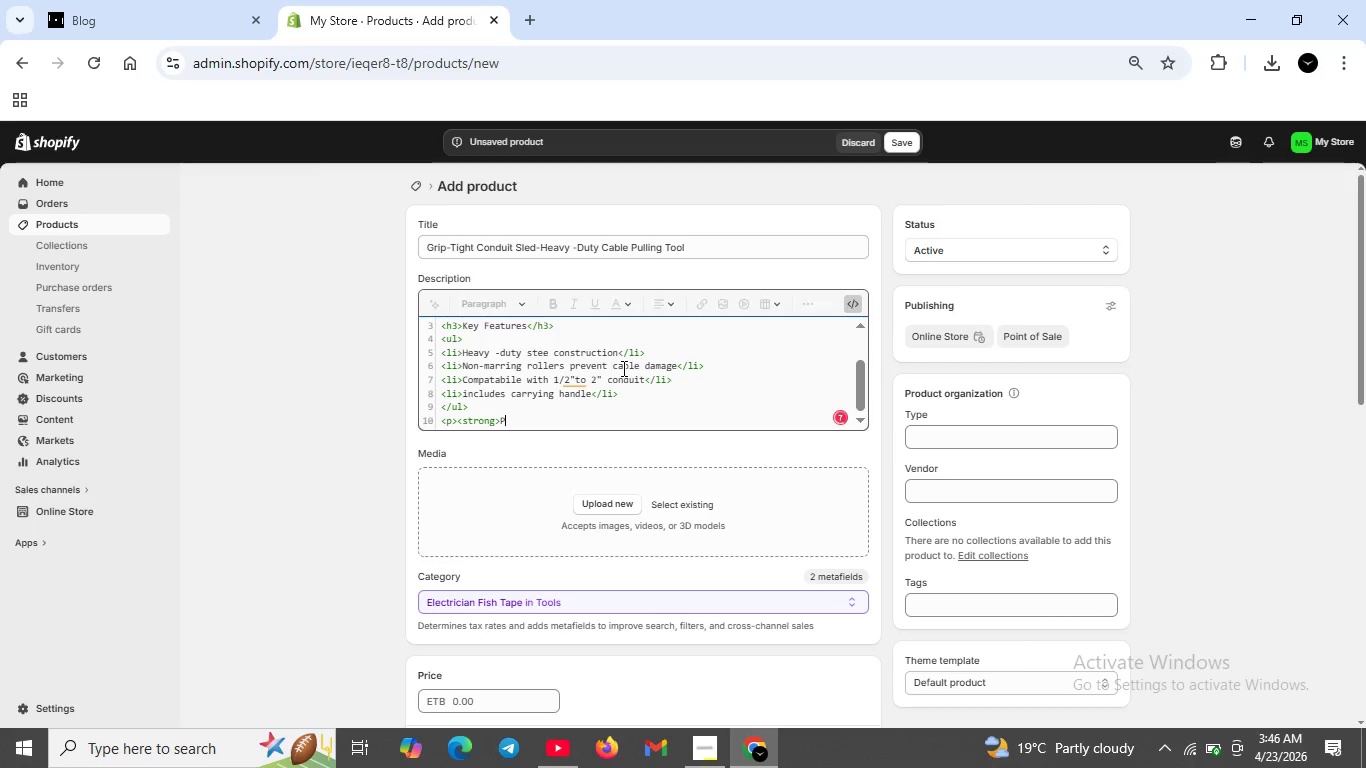 
type(Perfect for</strong>)
 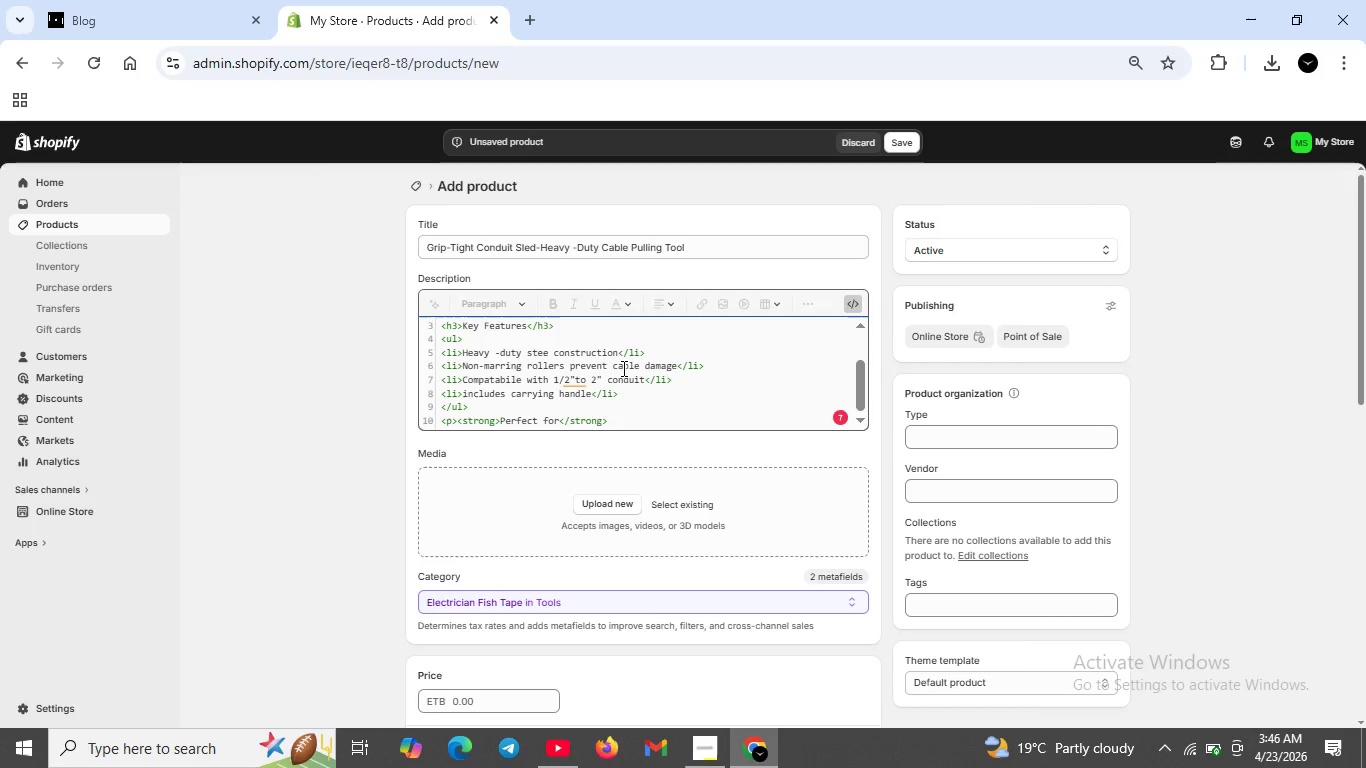 
type(Commercial electricial ,solar,installation )
key(Backspace)
type(s,low voltg)
key(Backspace)
type(age can)
key(Backspace)
type(bling.)
key(Backspace)
type(, and industrial pulling )
key(Backspace)
type(.</p>)
 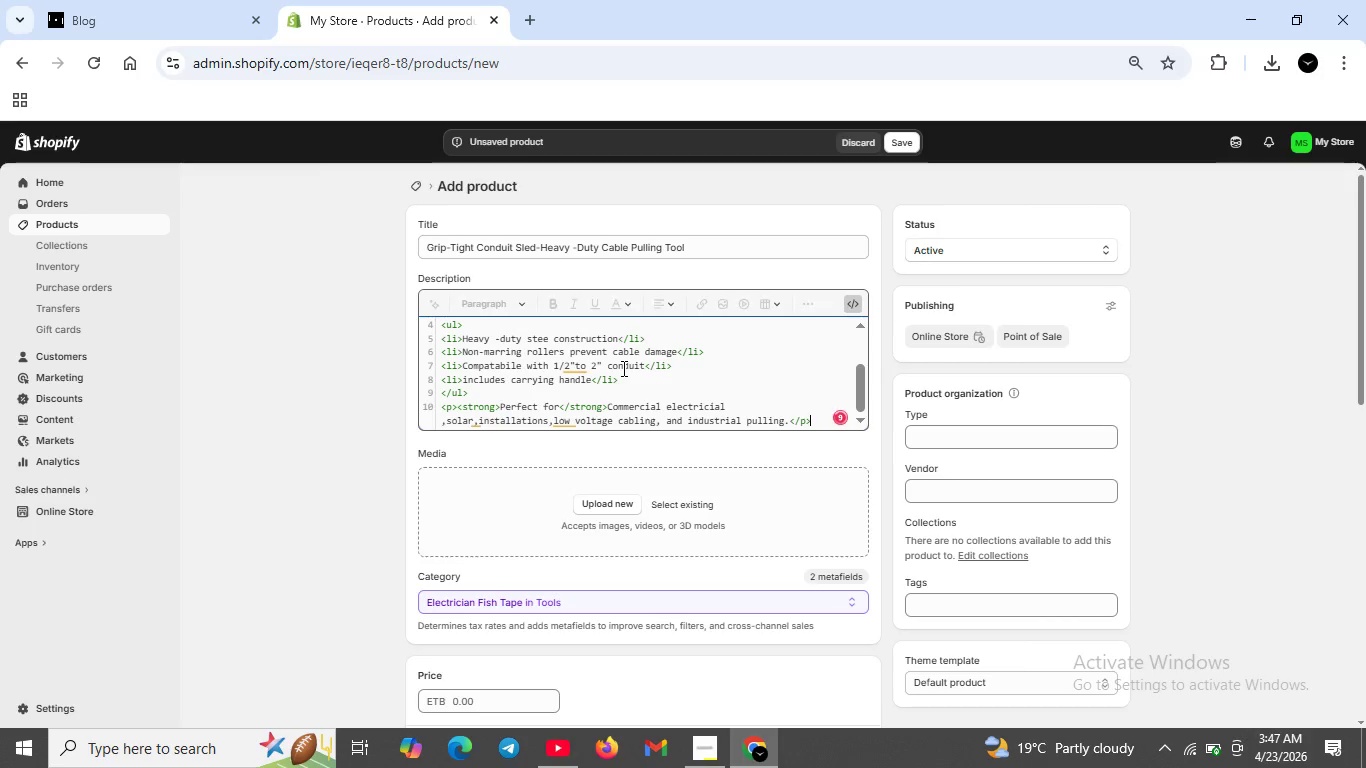 
left_click([565, 428])
 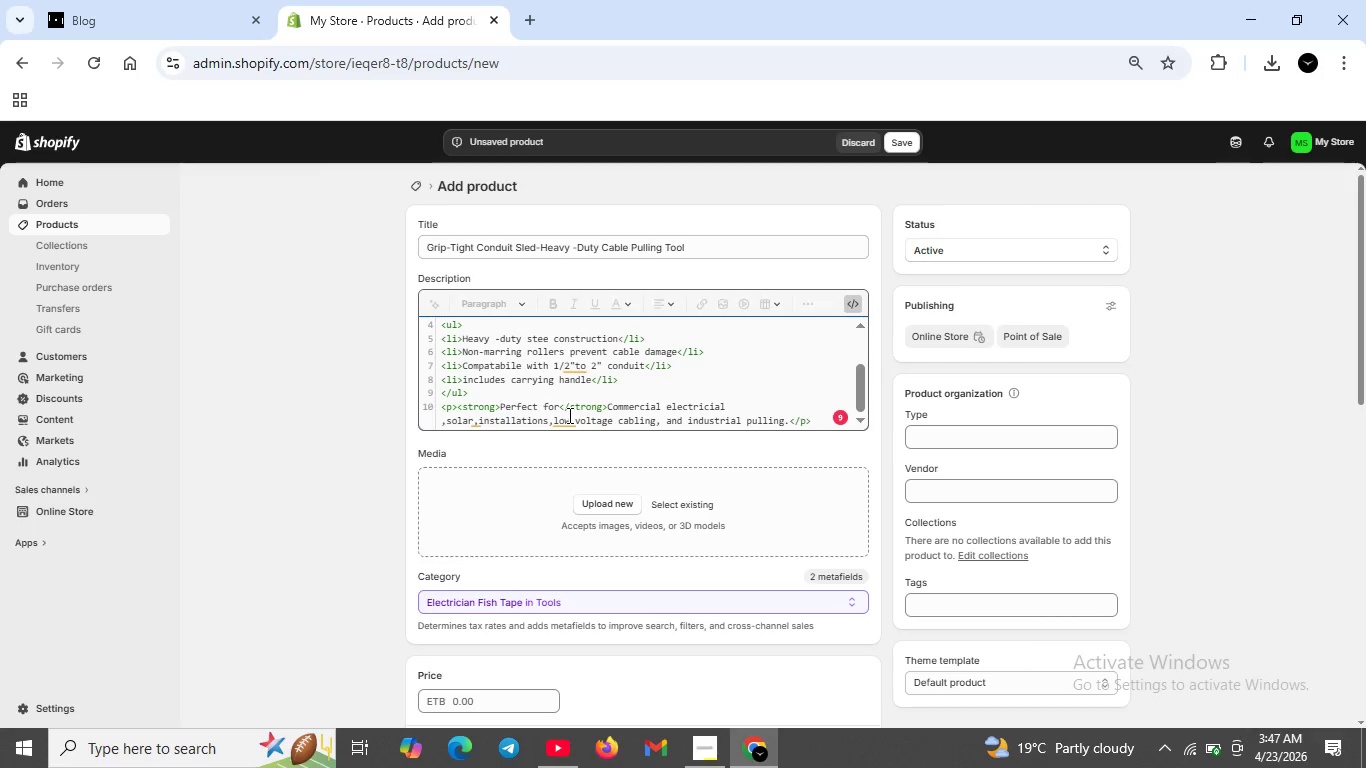 
left_click([568, 415])
 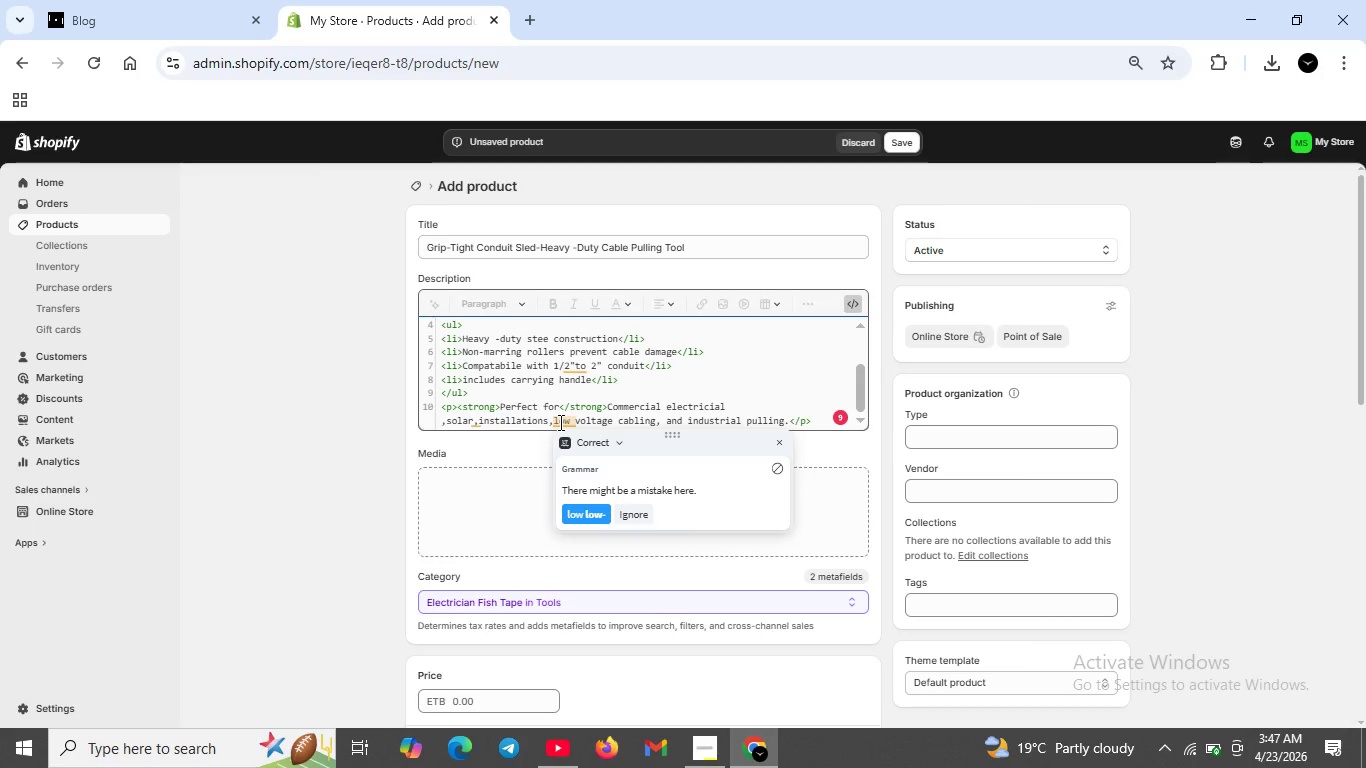 
left_click([554, 421])
 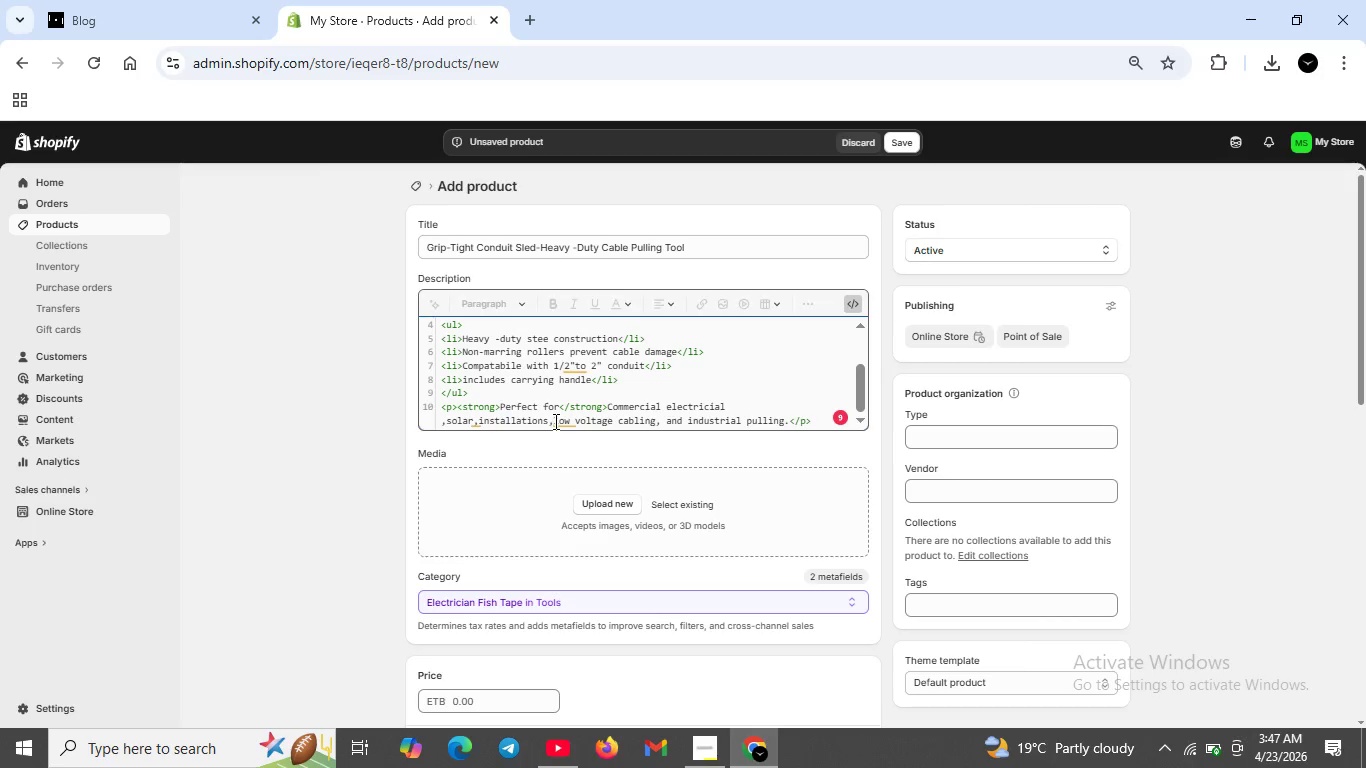 
key(Space)
 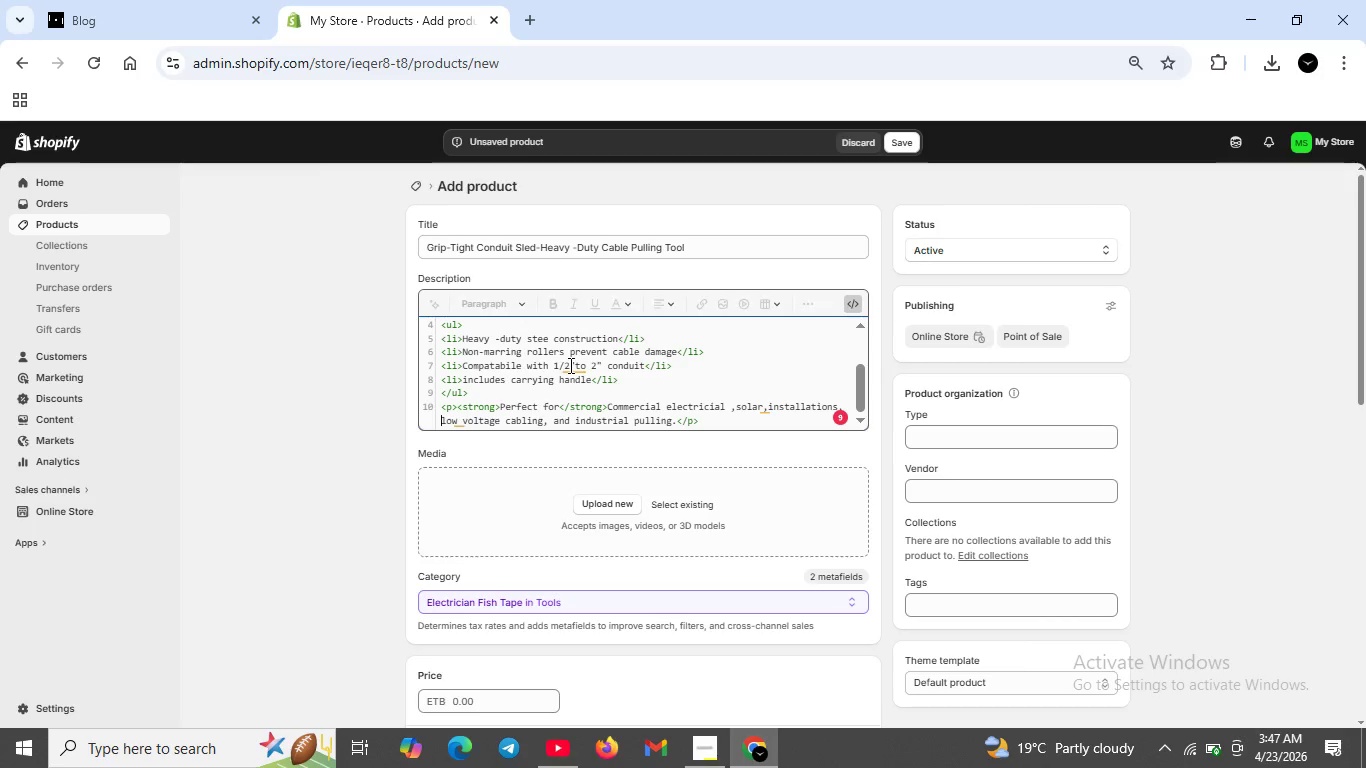 
wait(5.03)
 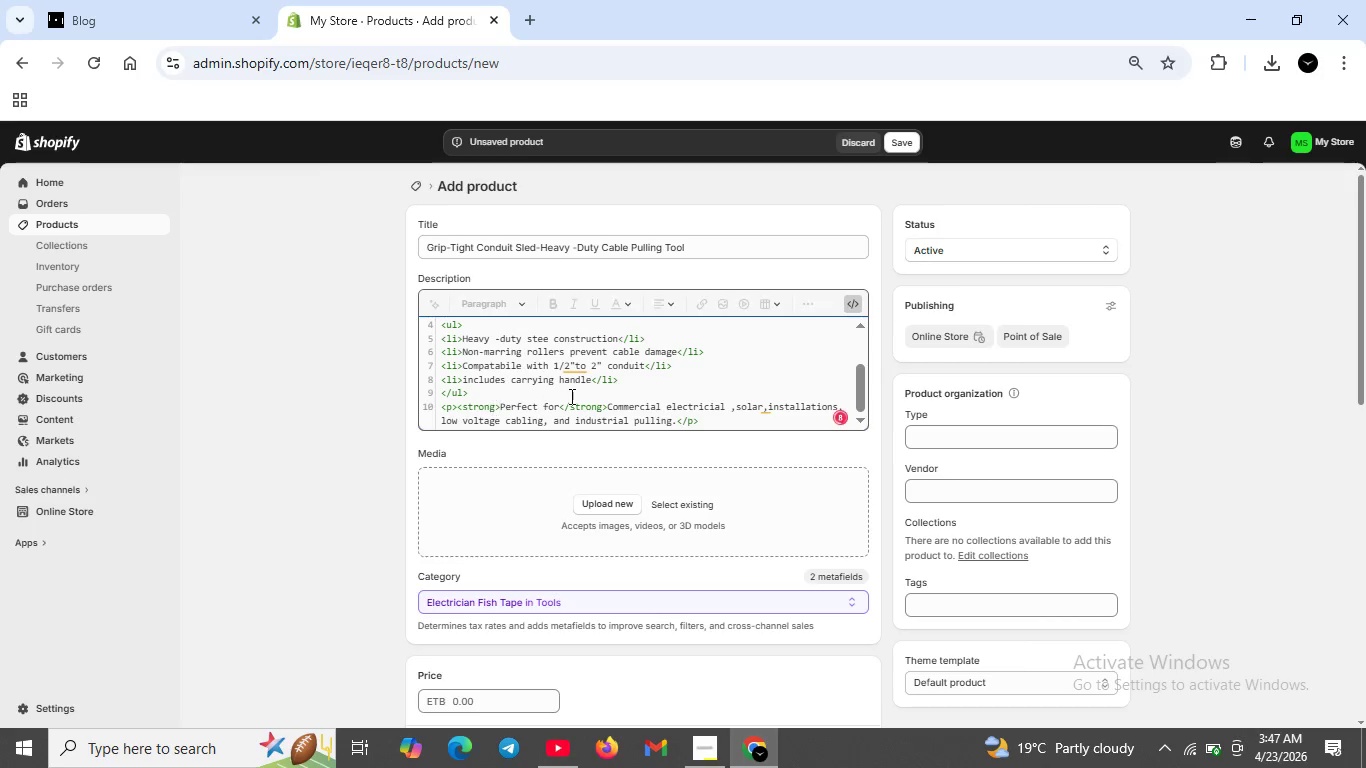 
left_click([576, 368])
 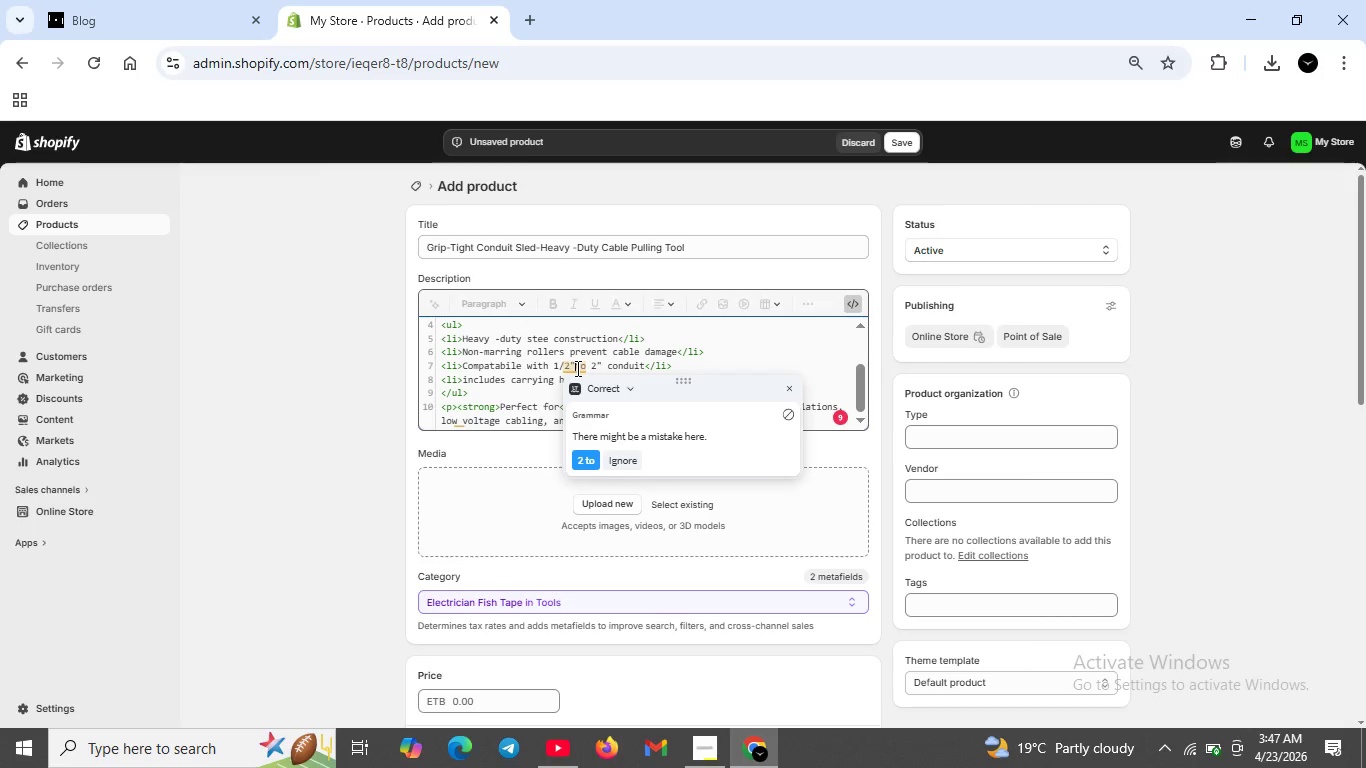 
key(Space)
 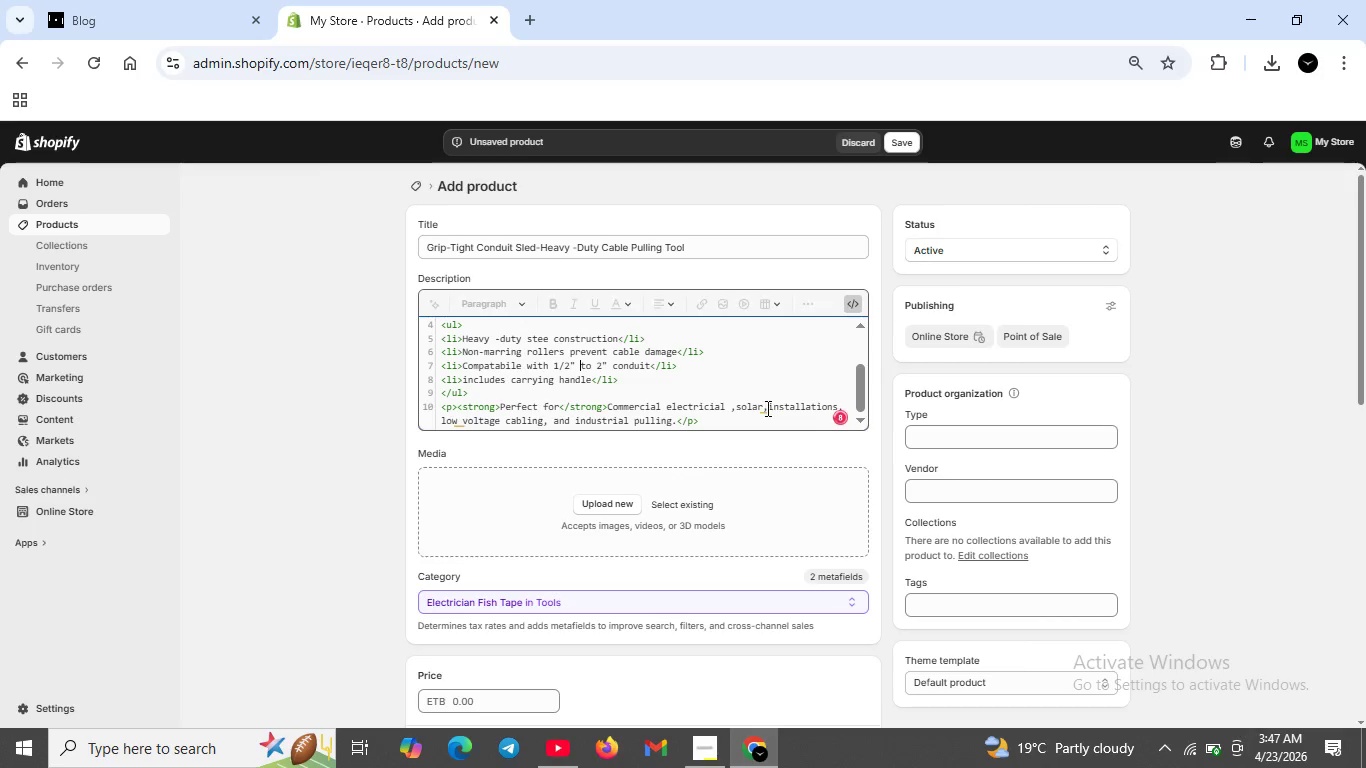 
left_click([768, 408])
 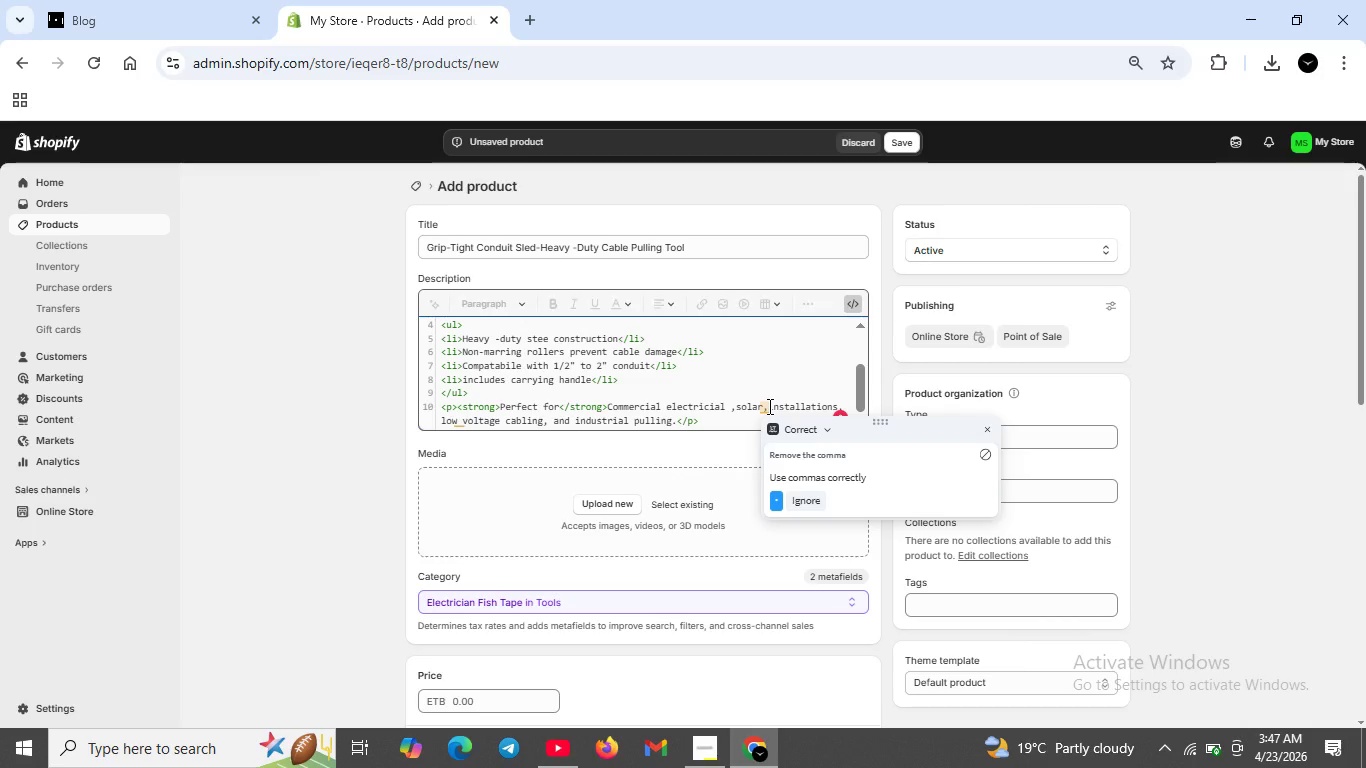 
key(Backspace)
 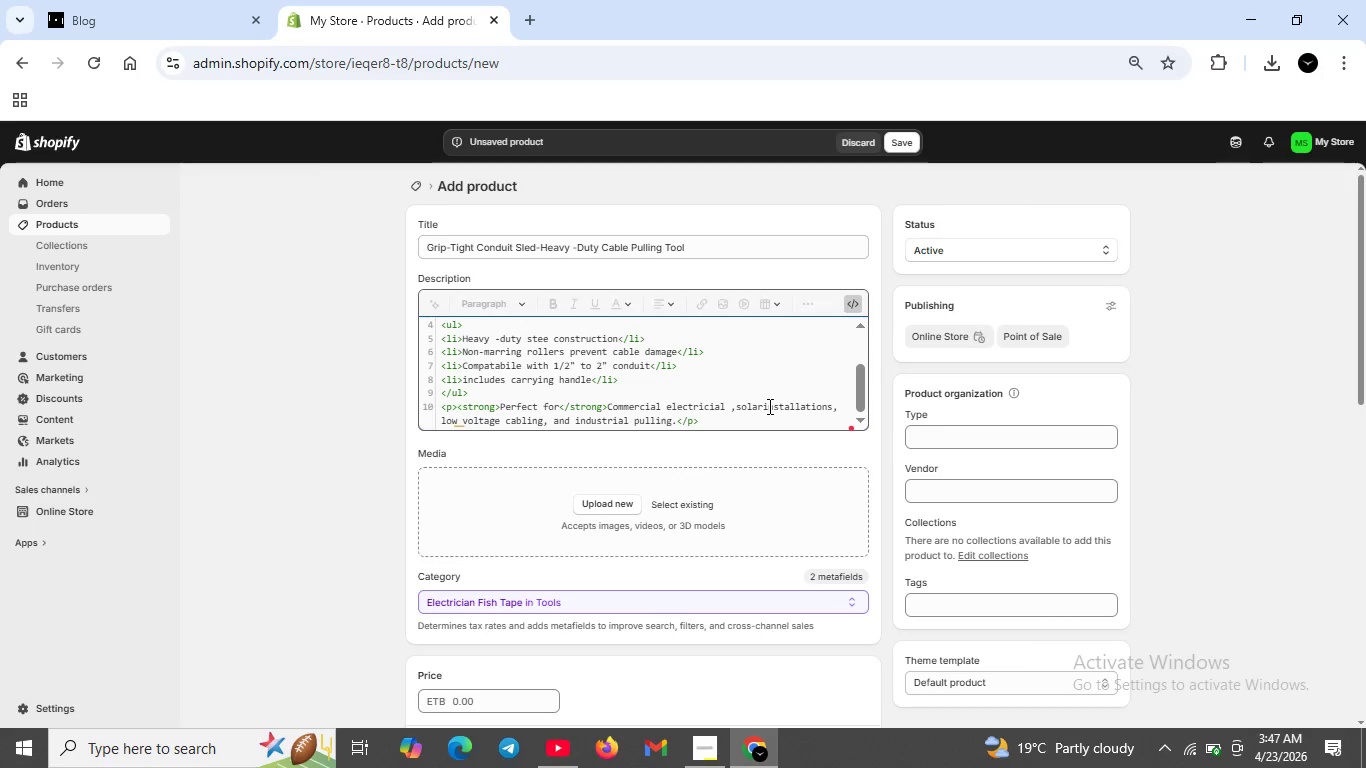 
key(Comma)
 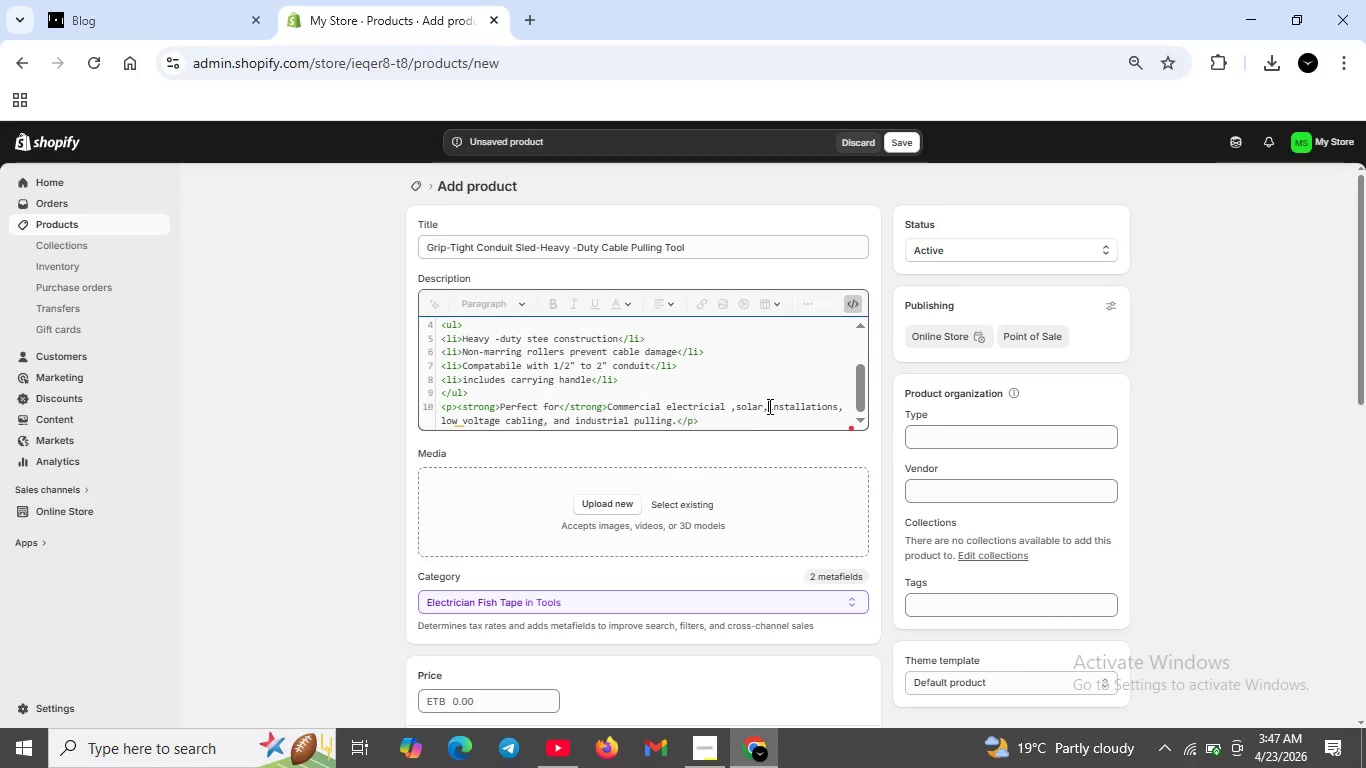 
key(Space)
 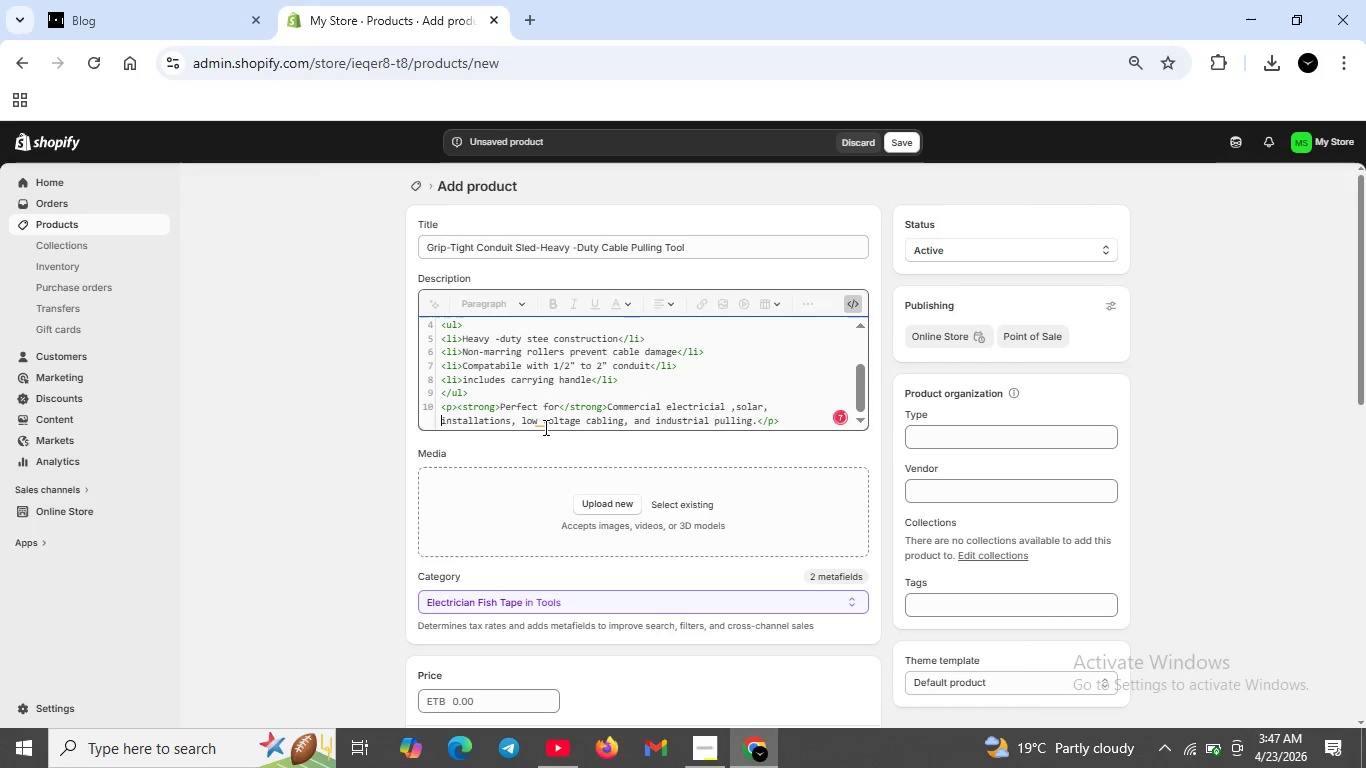 
left_click([543, 427])
 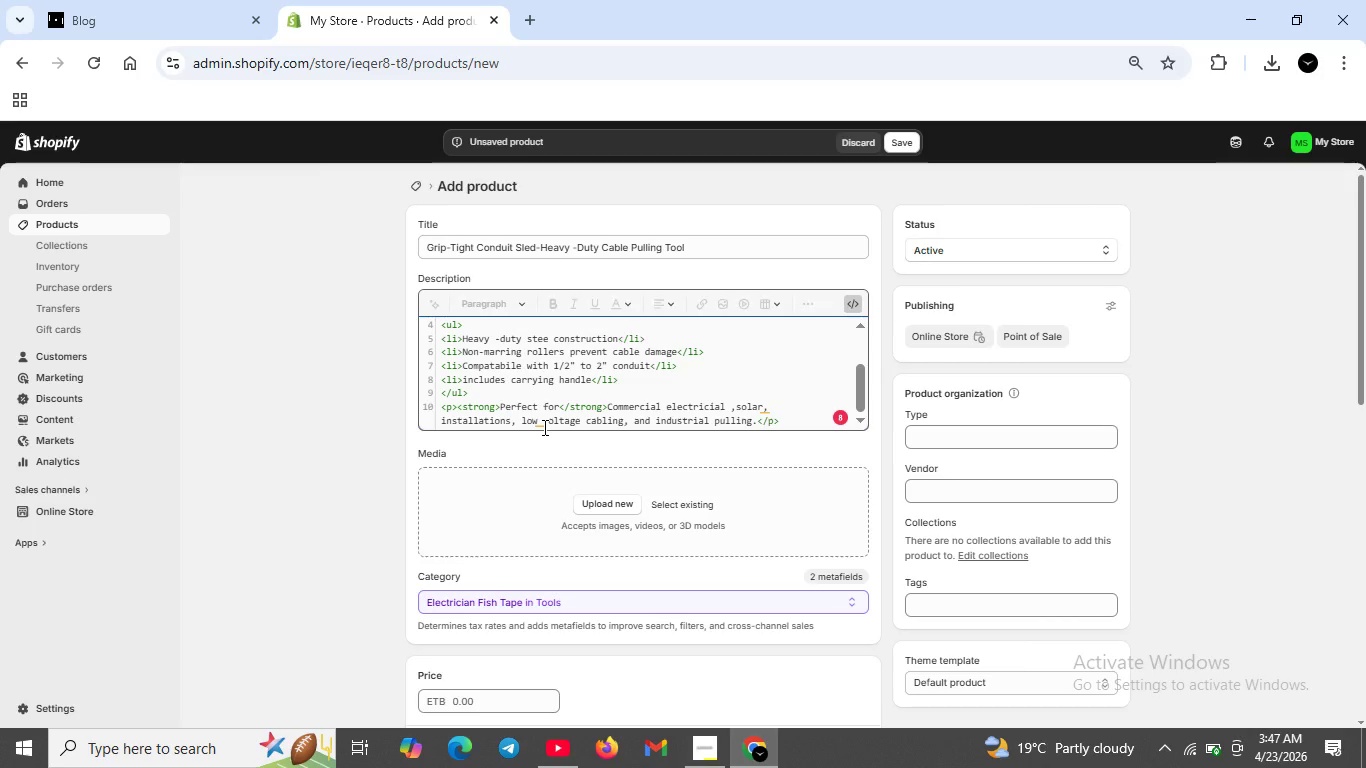 
key(Backspace)
 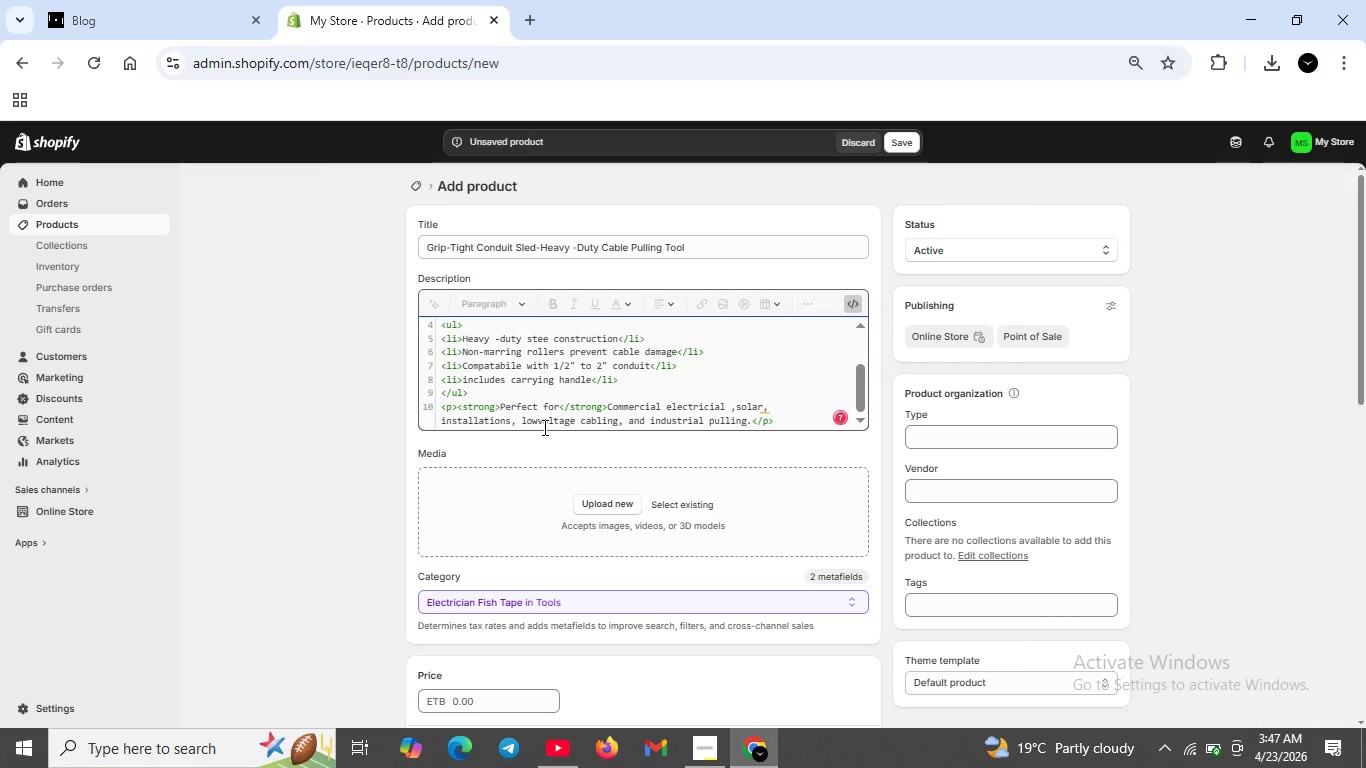 
key(Space)
 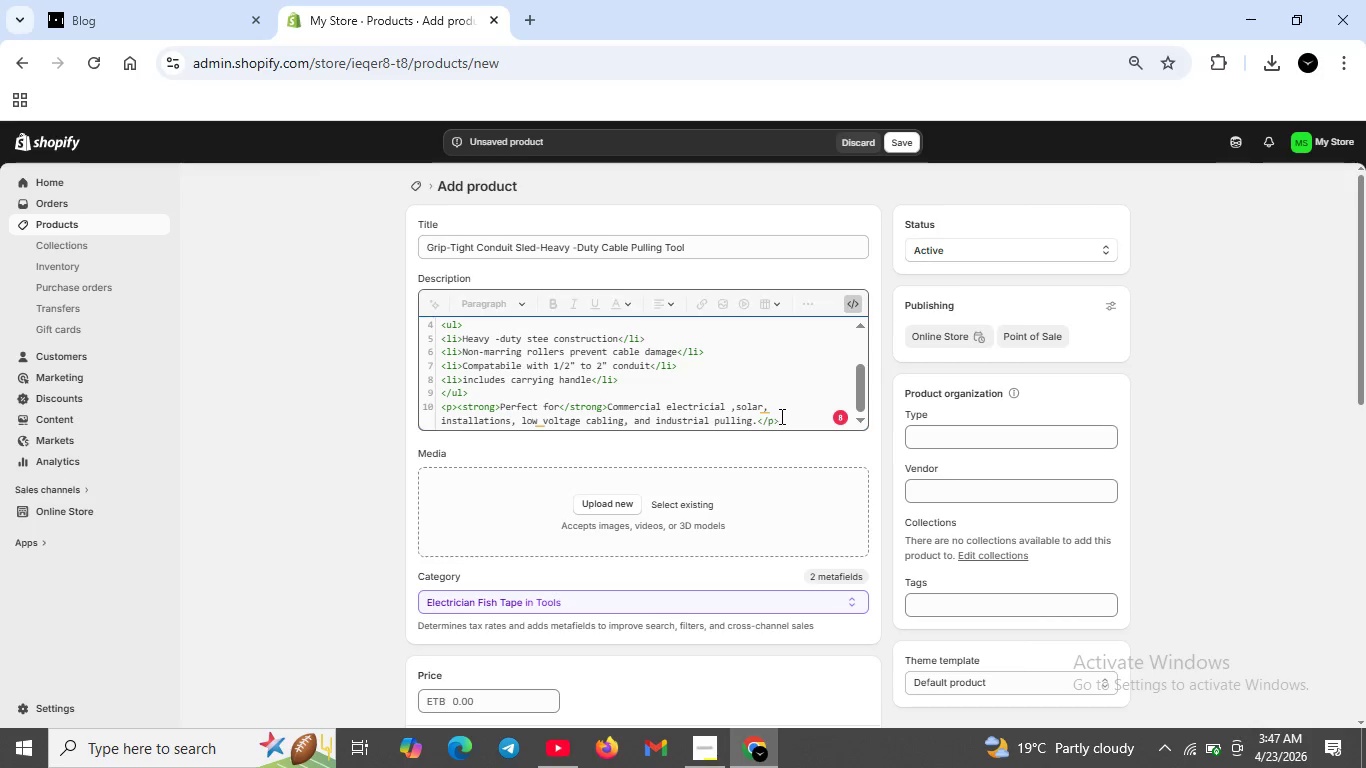 
wait(5.94)
 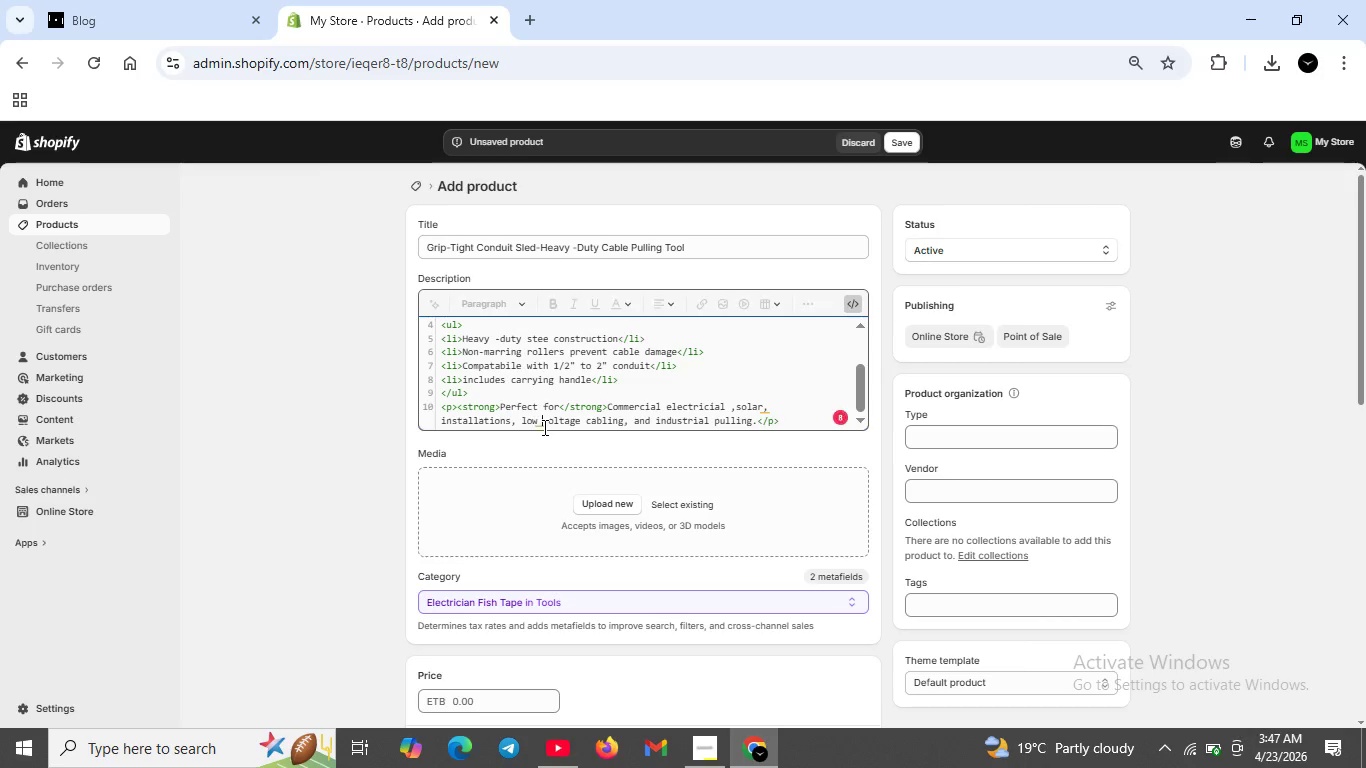 
scroll: coordinate [603, 405], scroll_direction: up, amount: 4.0
 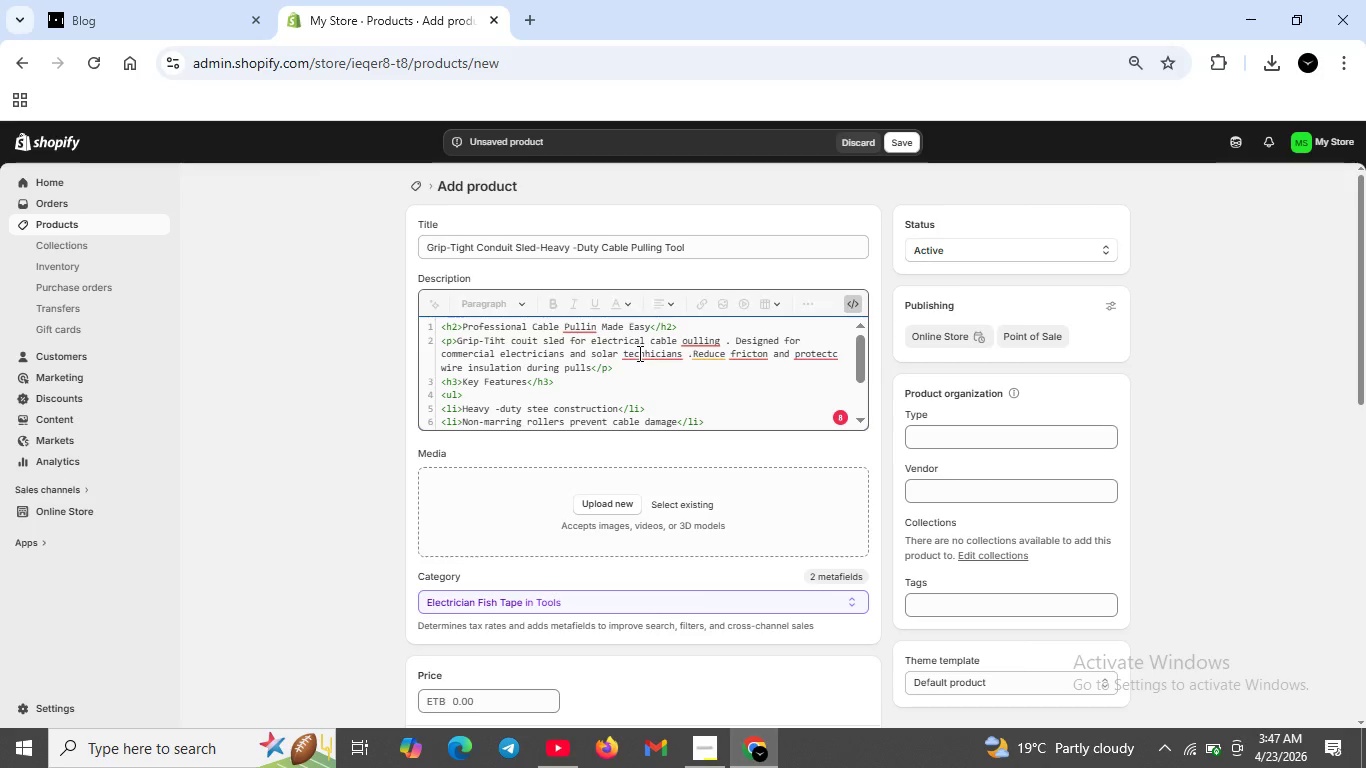 
left_click([642, 356])
 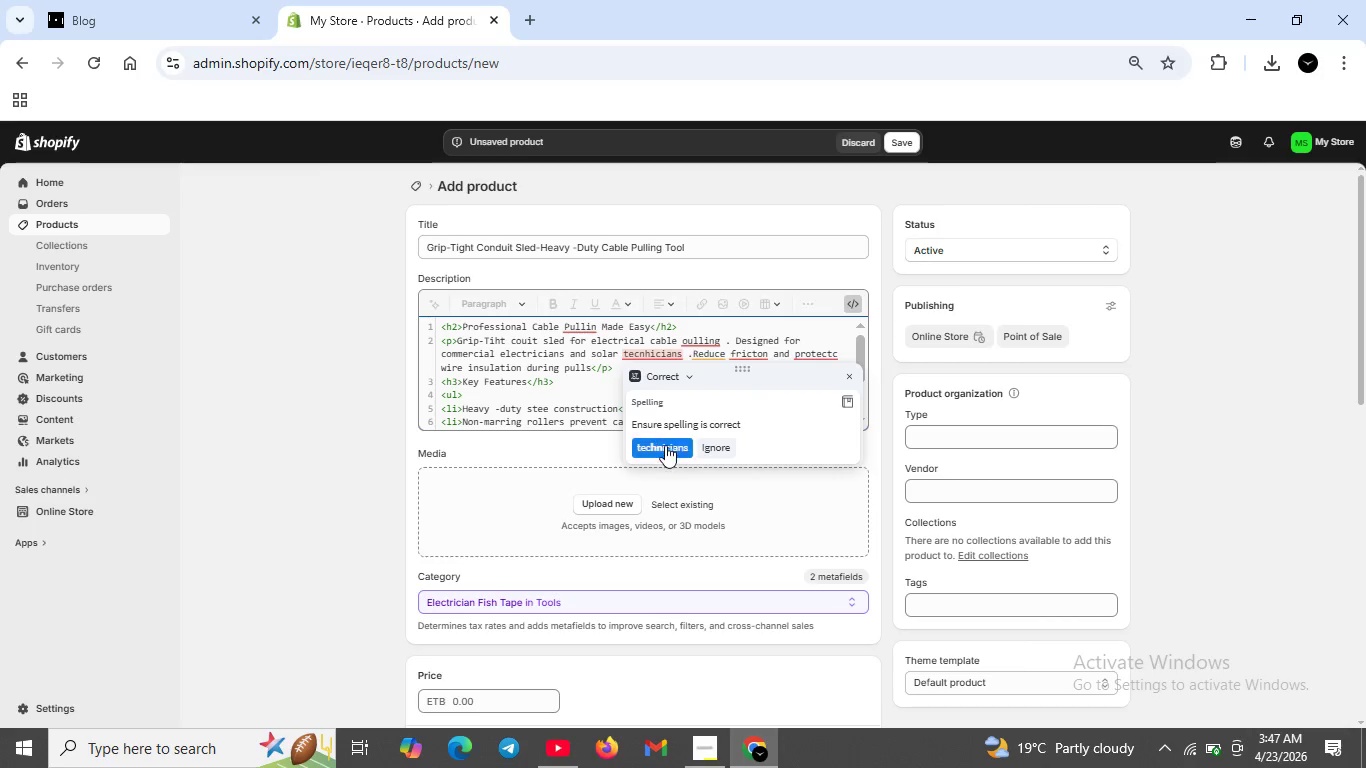 
left_click([665, 445])
 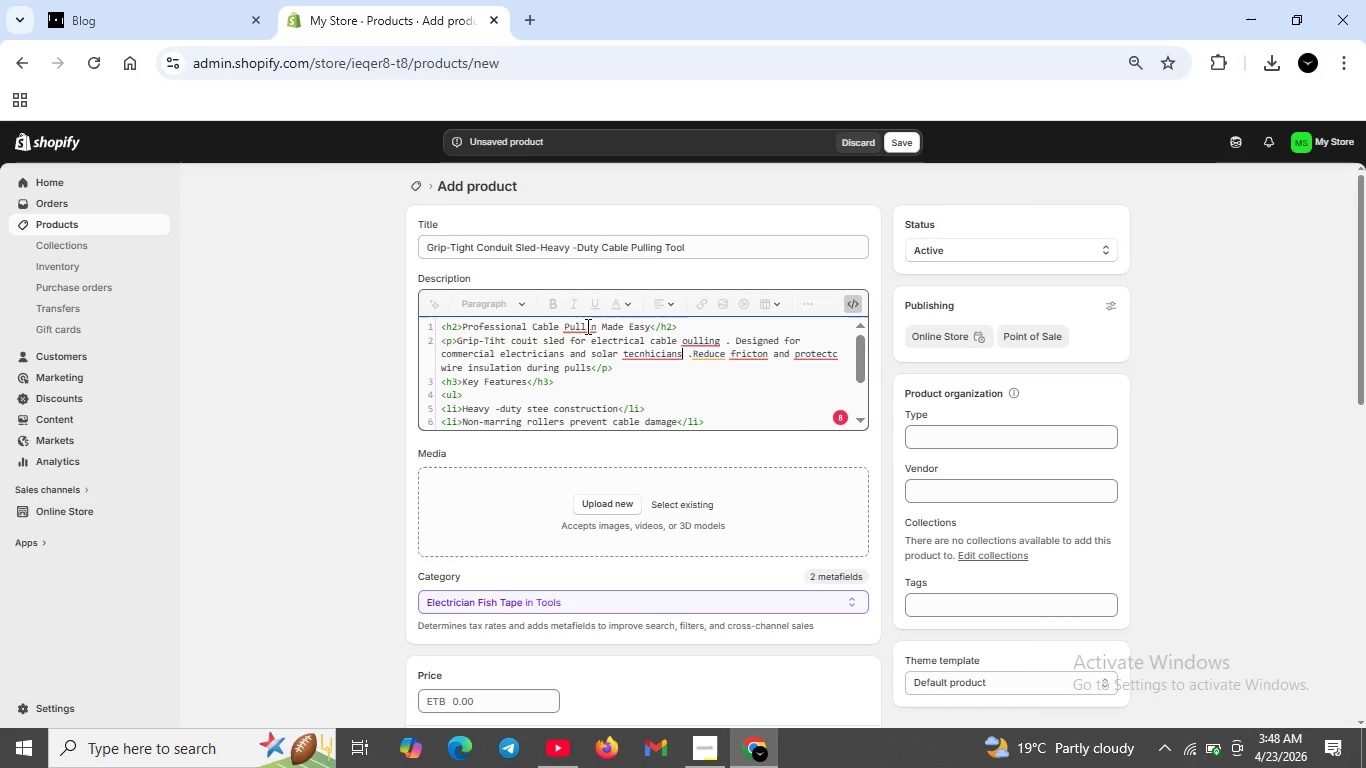 
left_click([586, 326])
 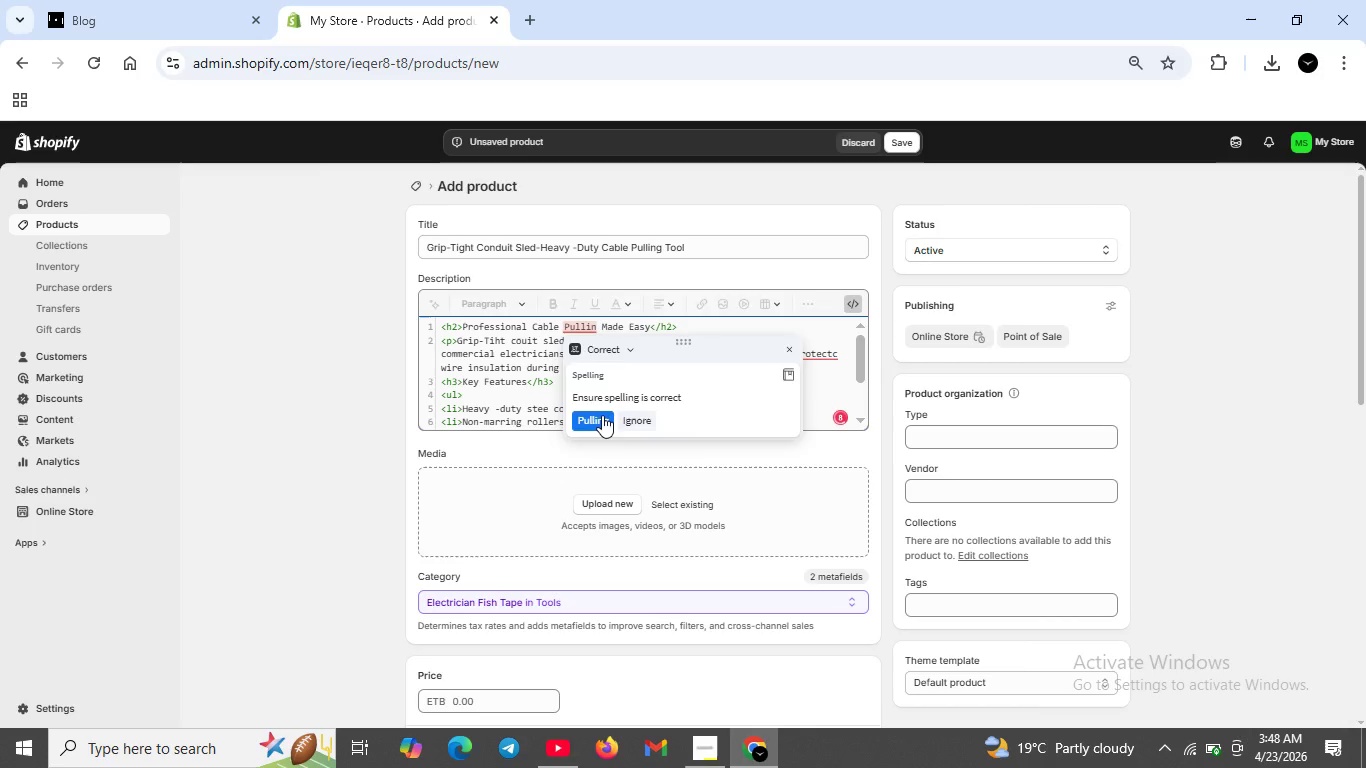 
left_click([602, 415])
 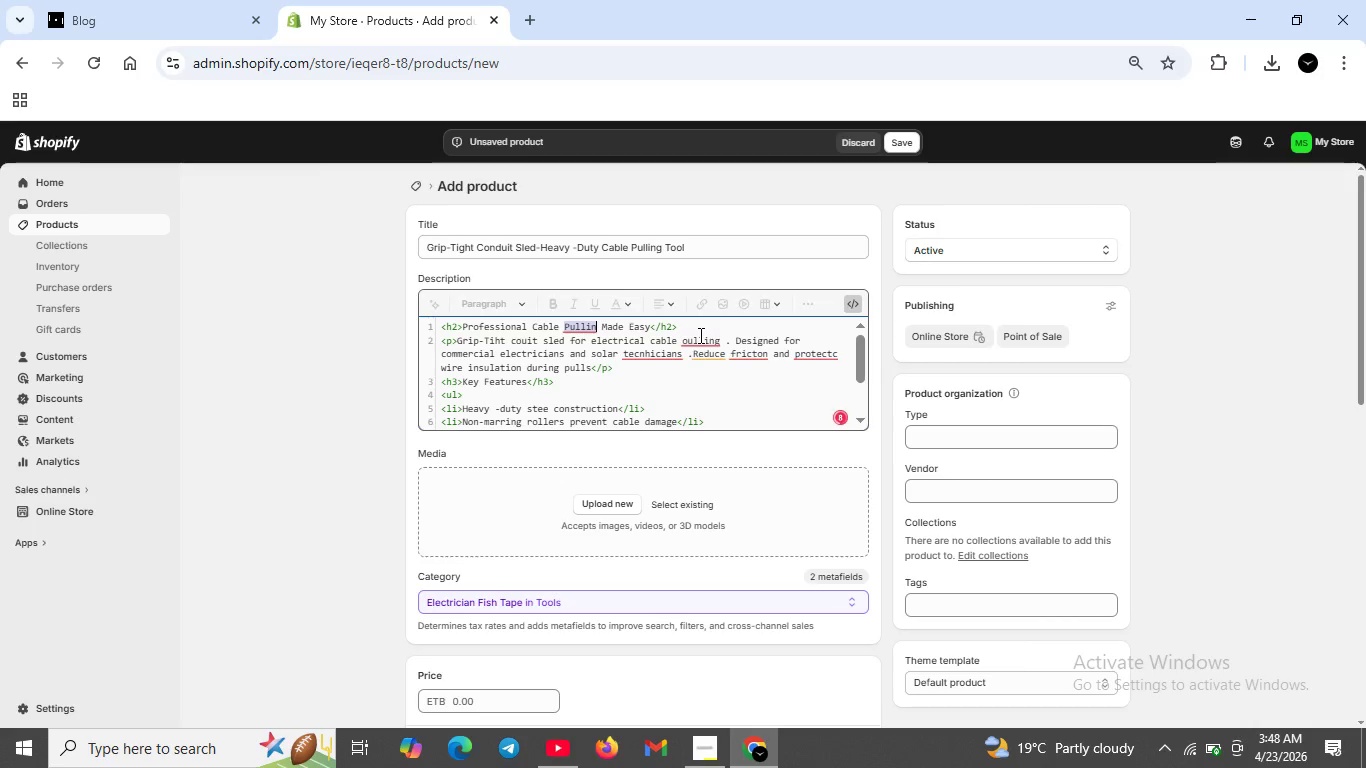 
left_click([699, 335])
 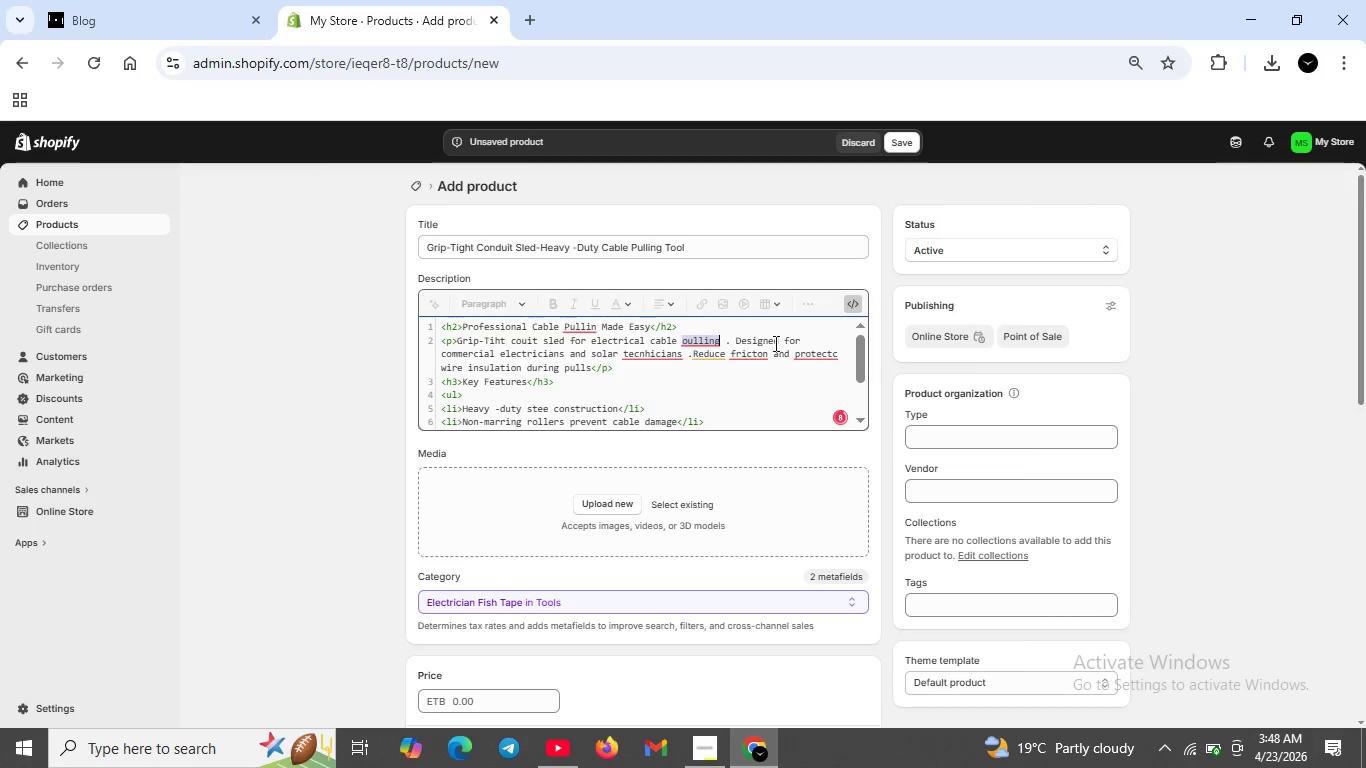 
left_click([773, 343])
 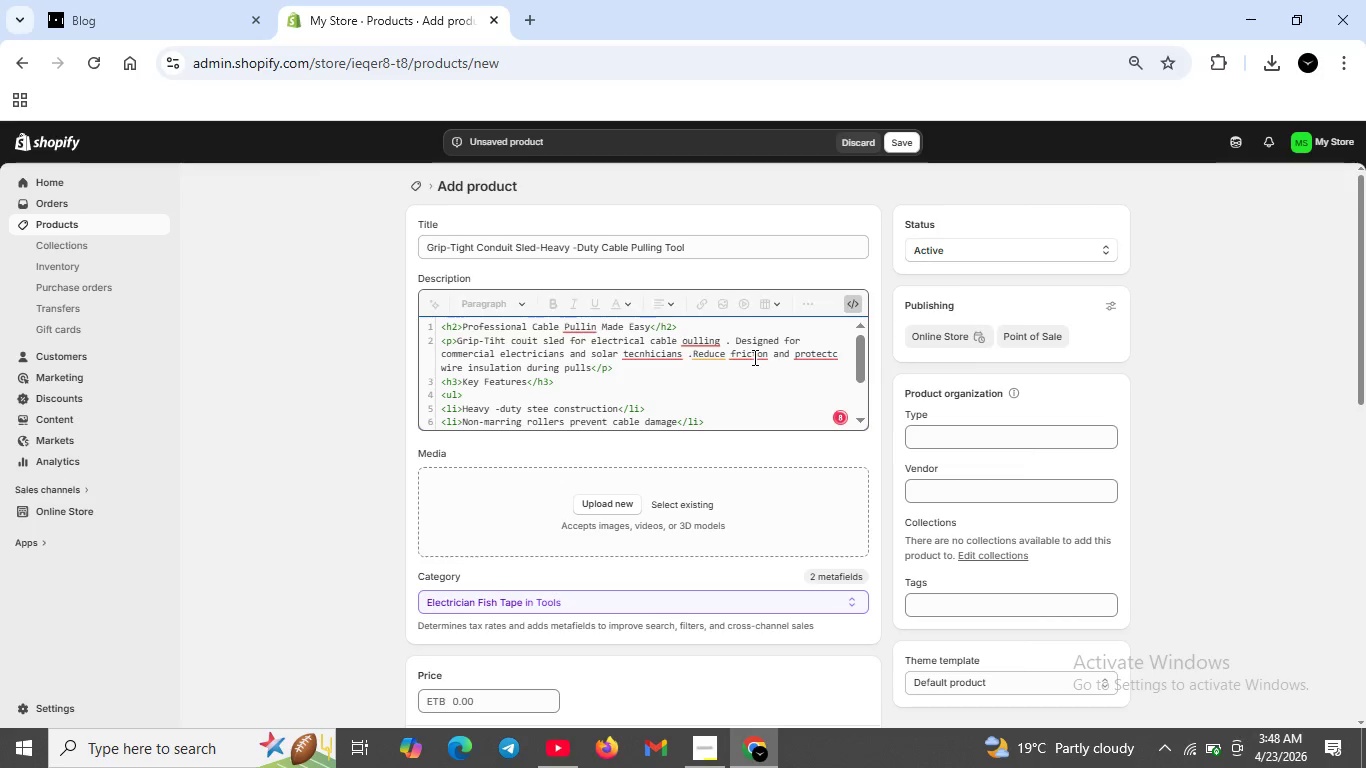 
left_click([753, 357])
 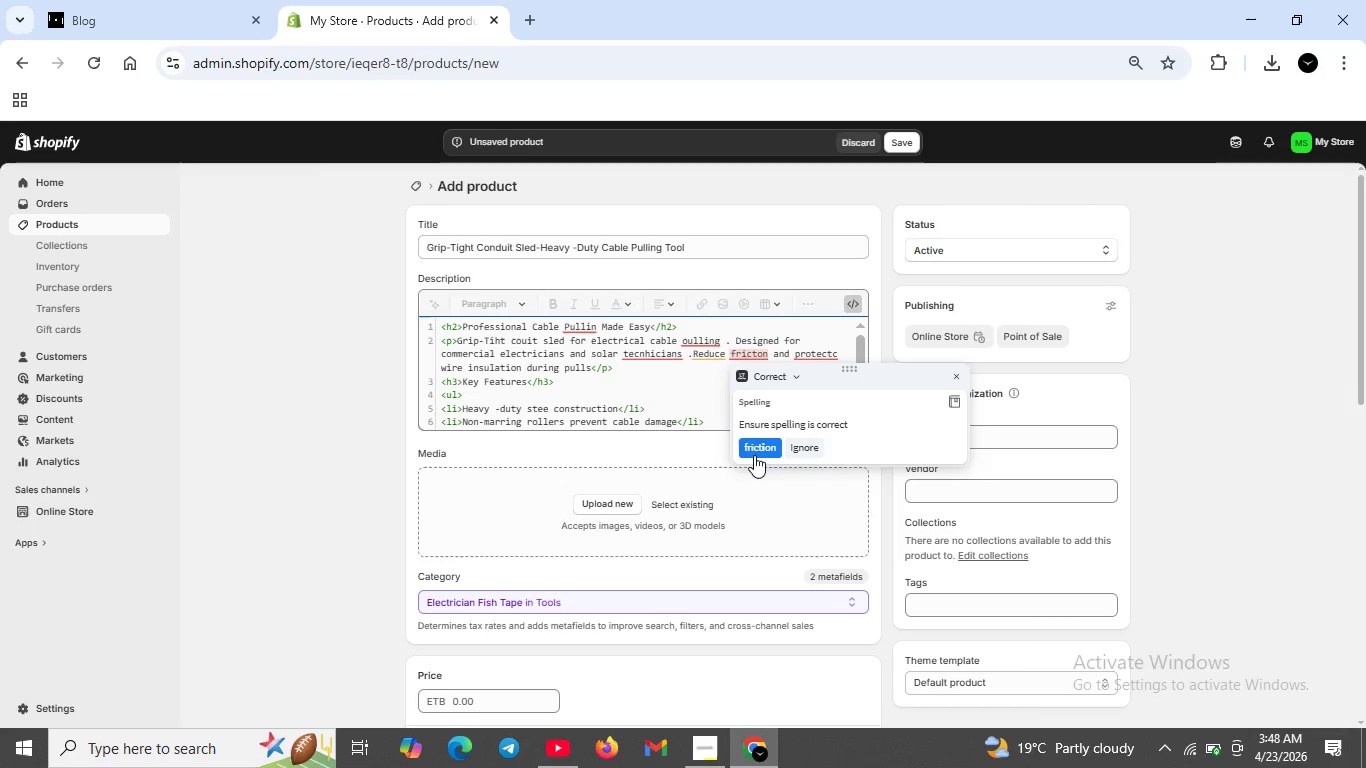 
left_click([754, 455])
 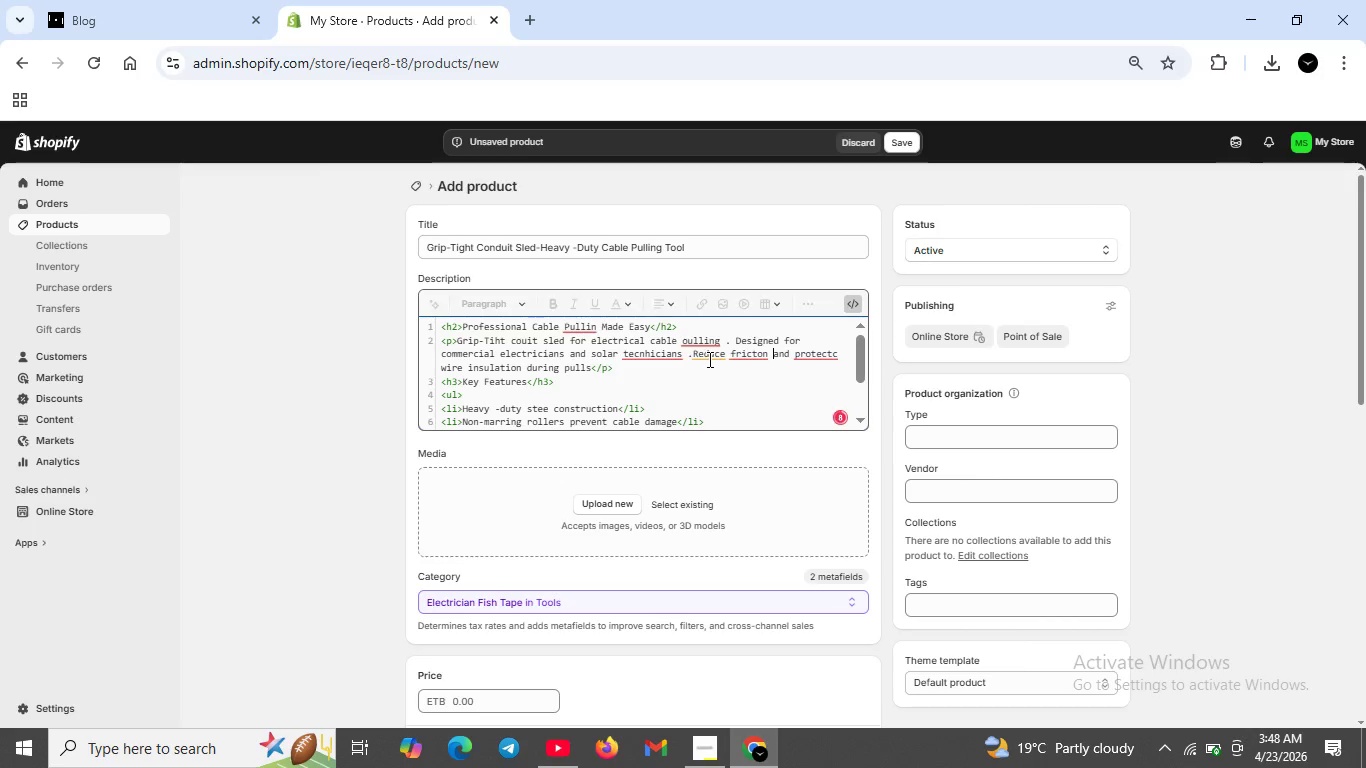 
left_click([708, 359])
 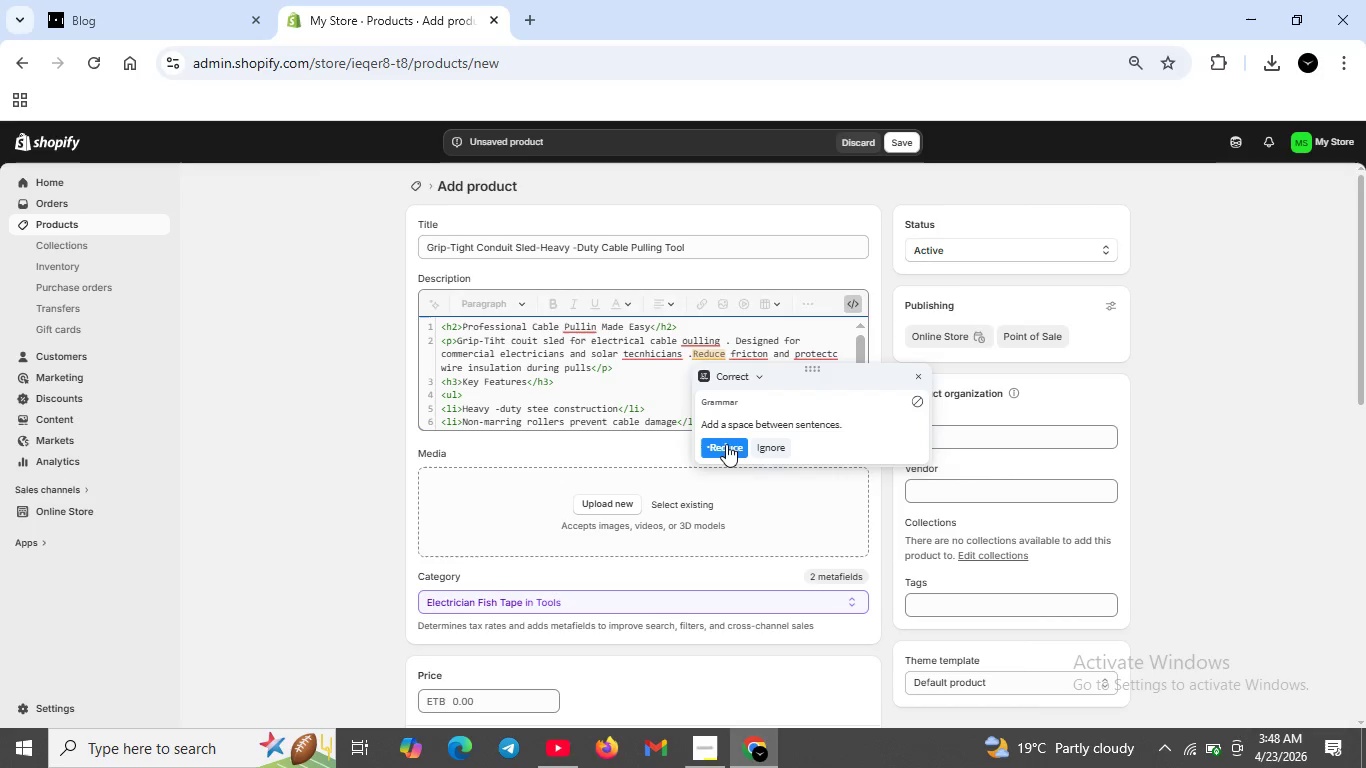 
left_click([726, 445])
 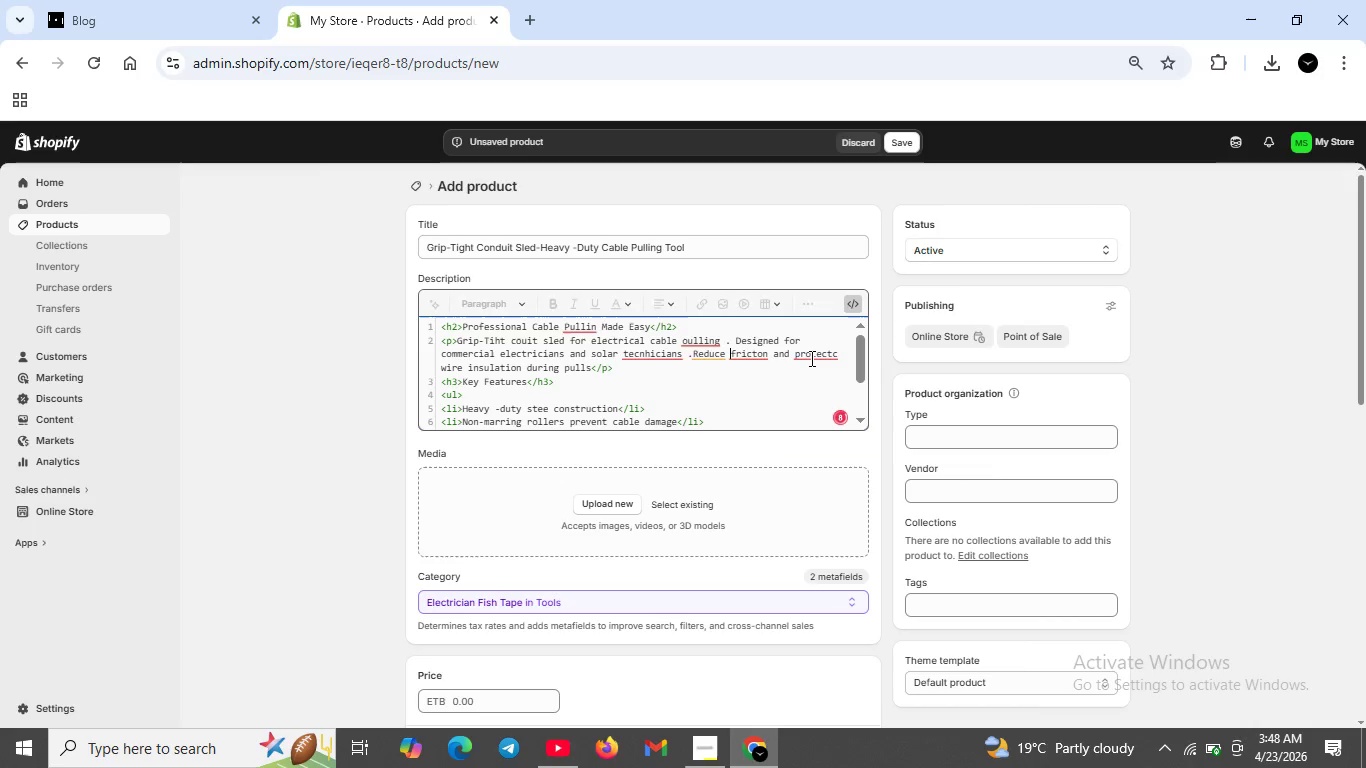 
left_click([810, 358])
 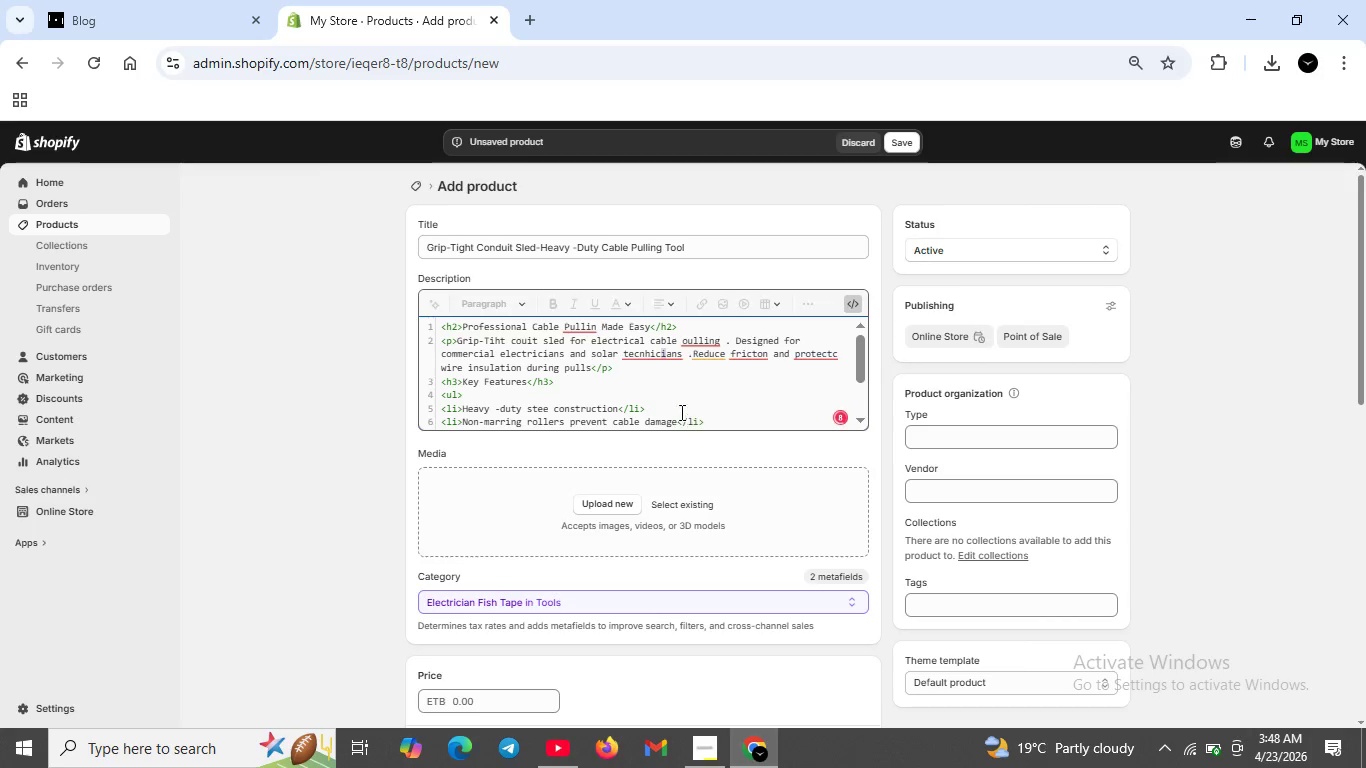 
left_click([655, 359])
 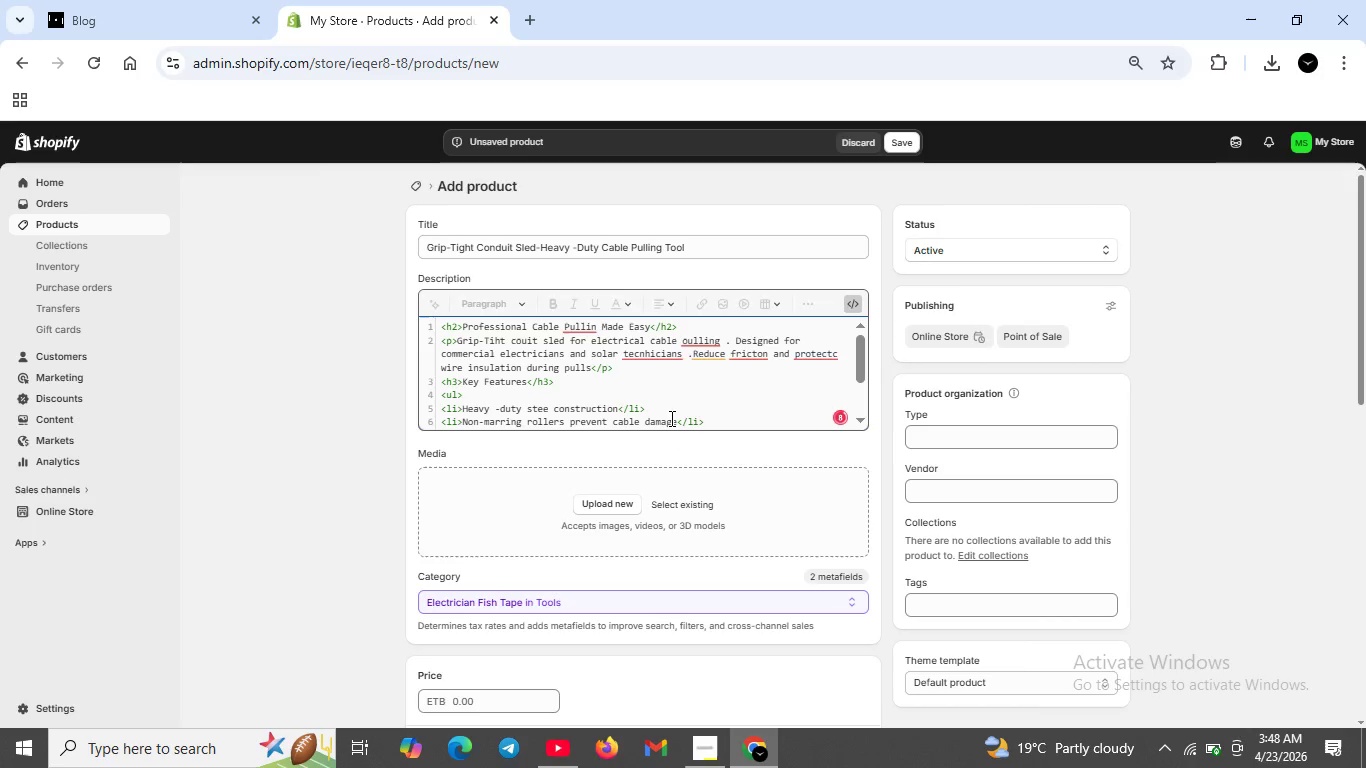 
key(Backspace)
 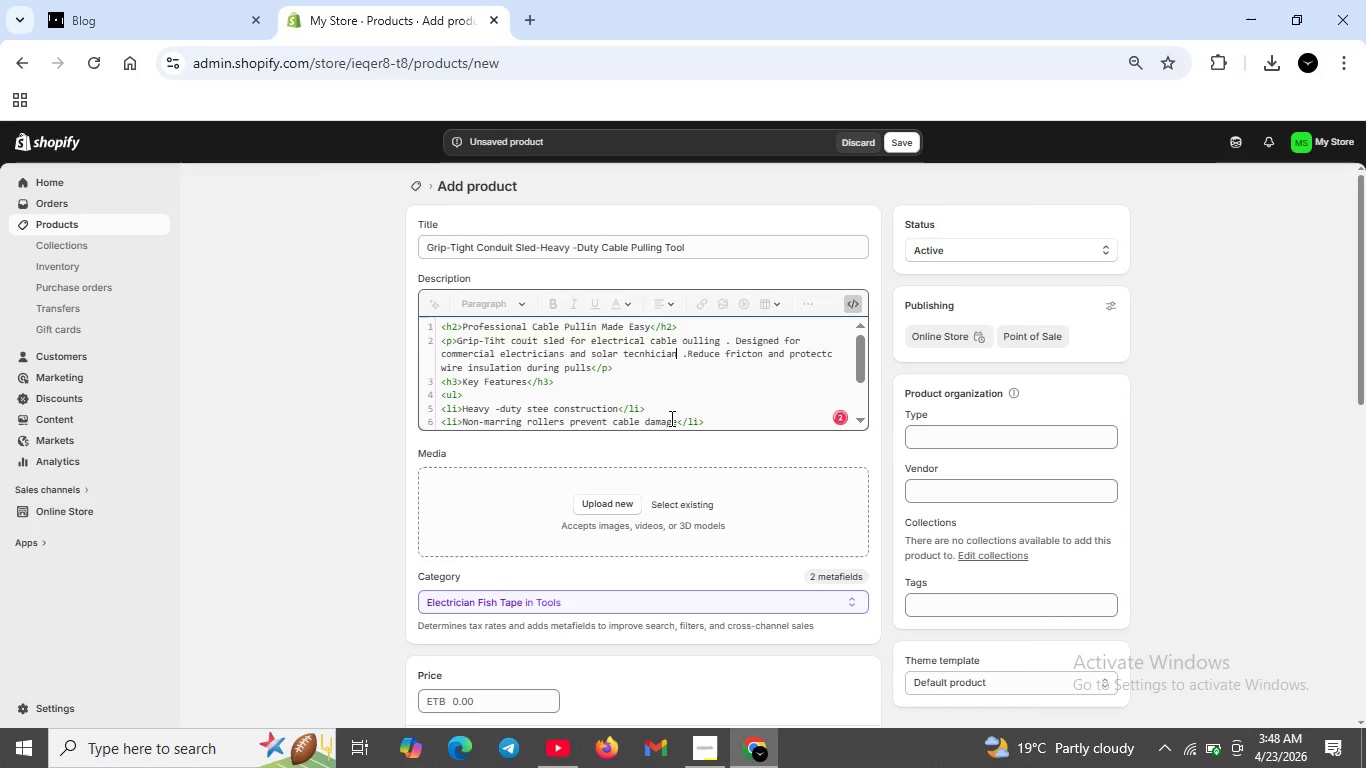 
key(Backspace)
 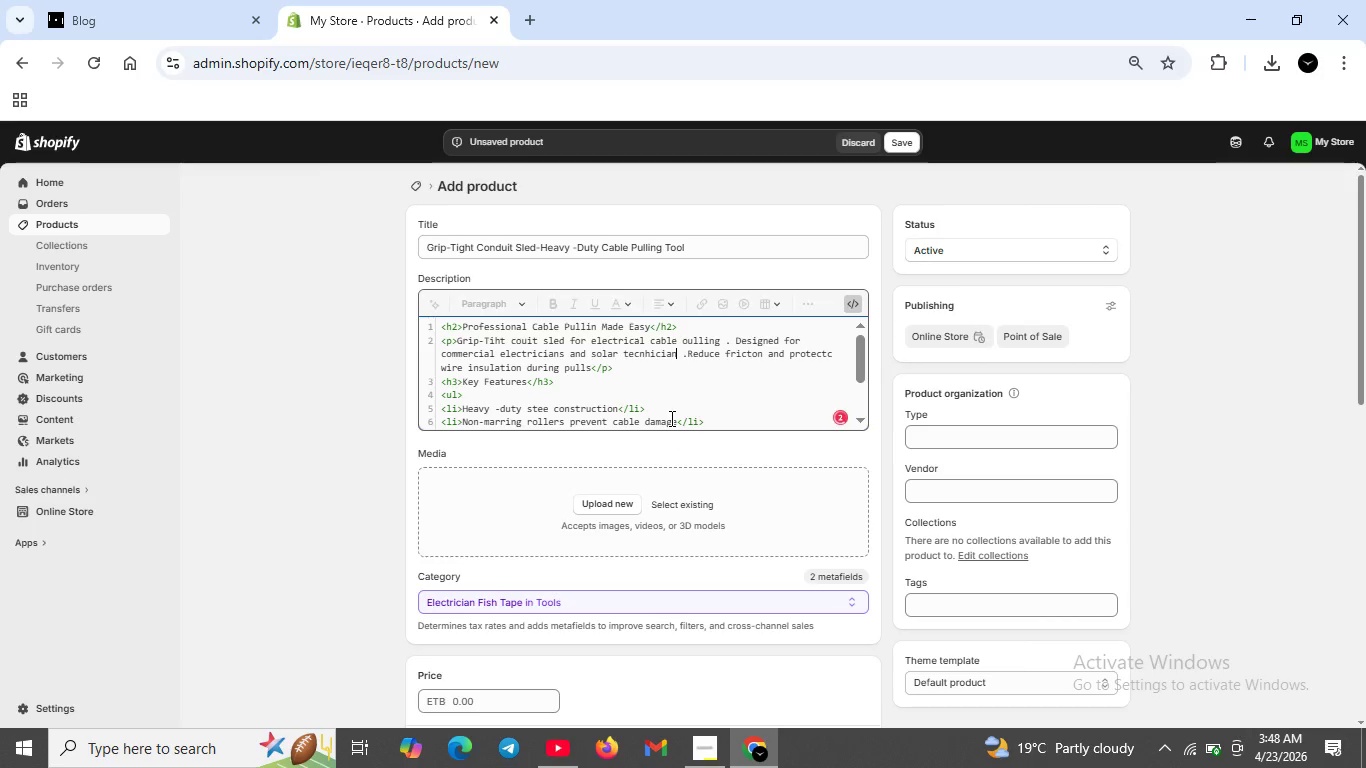 
key(Backspace)
 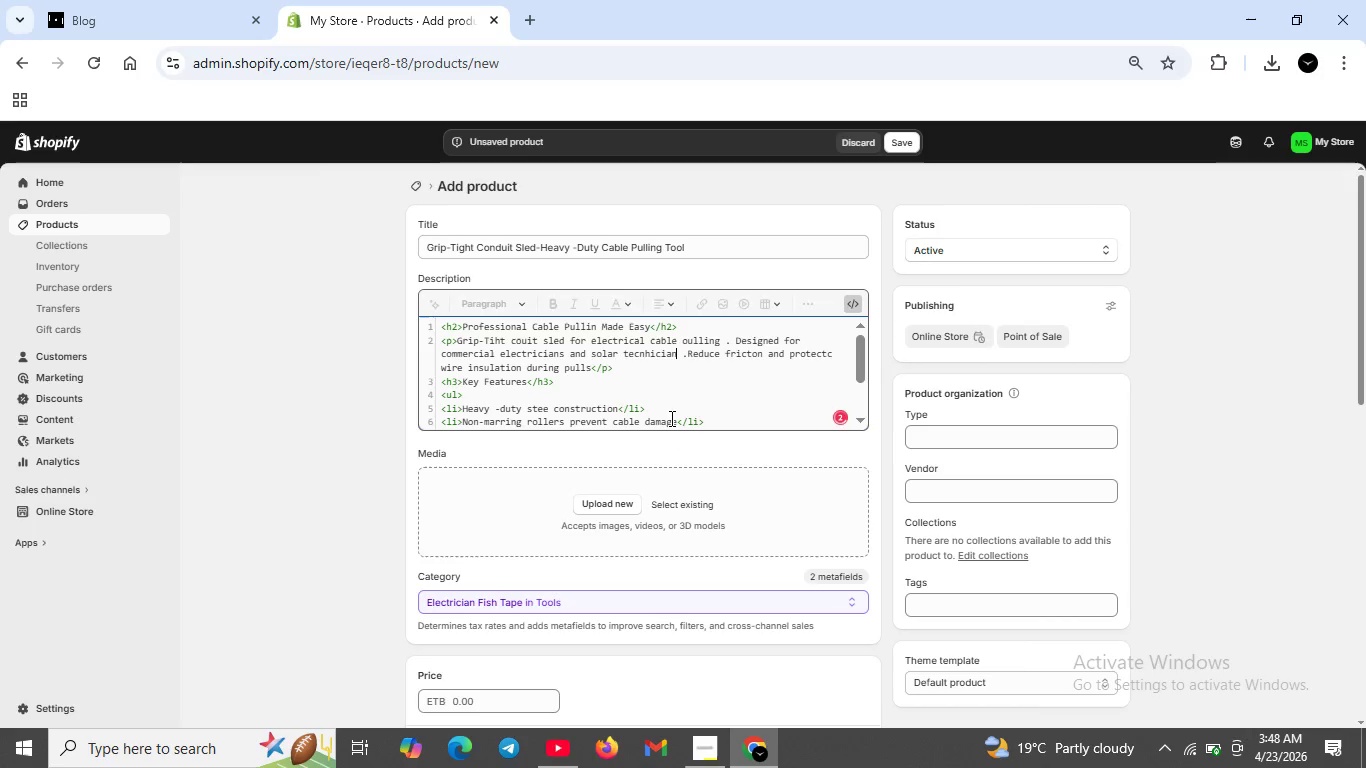 
key(Backspace)
 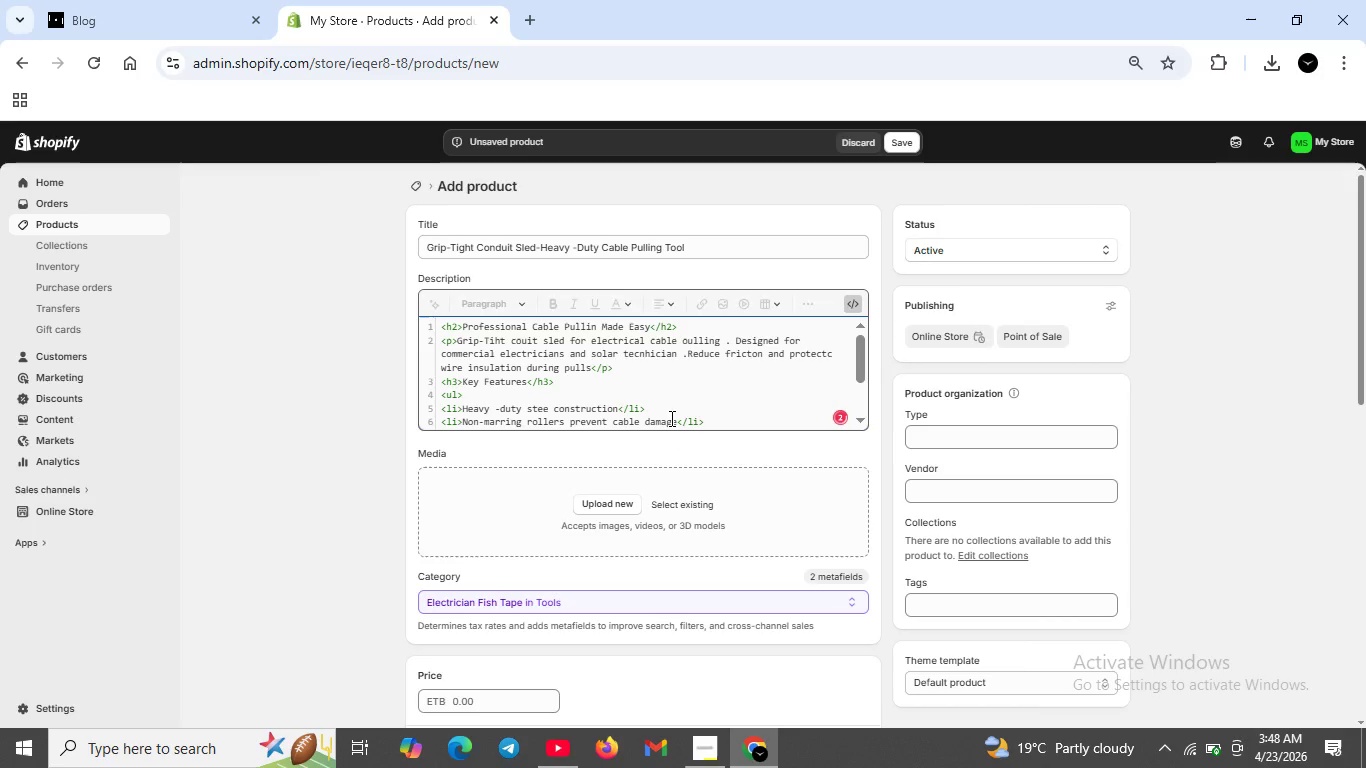 
key(Backspace)
 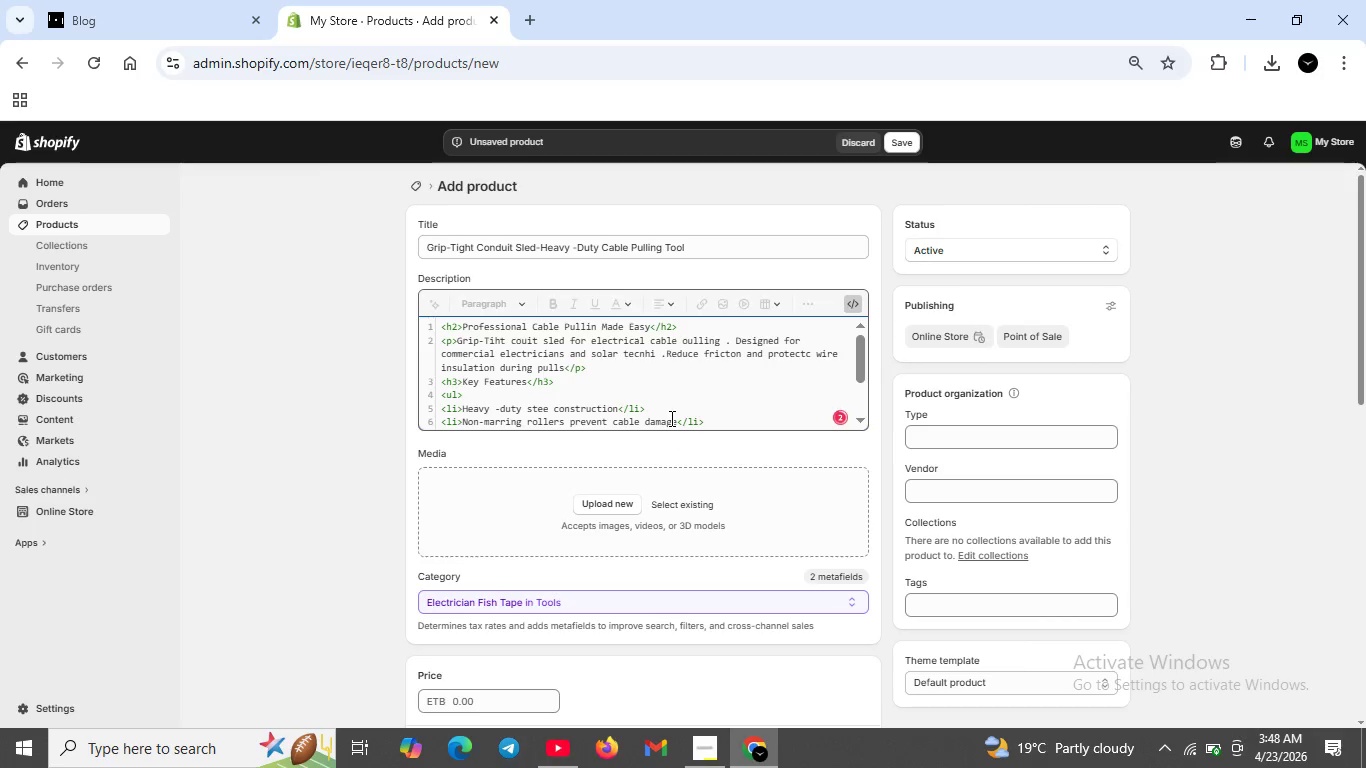 
key(Backspace)
 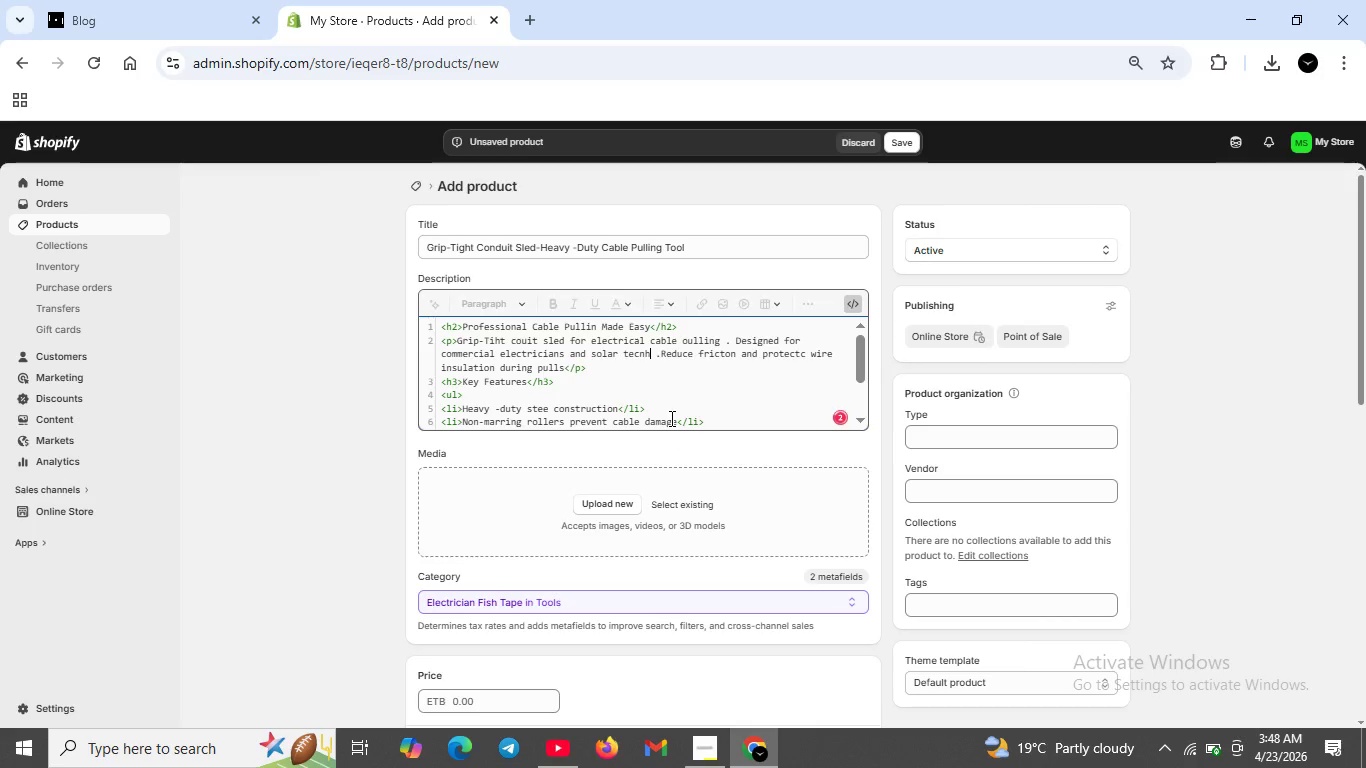 
key(Backspace)
 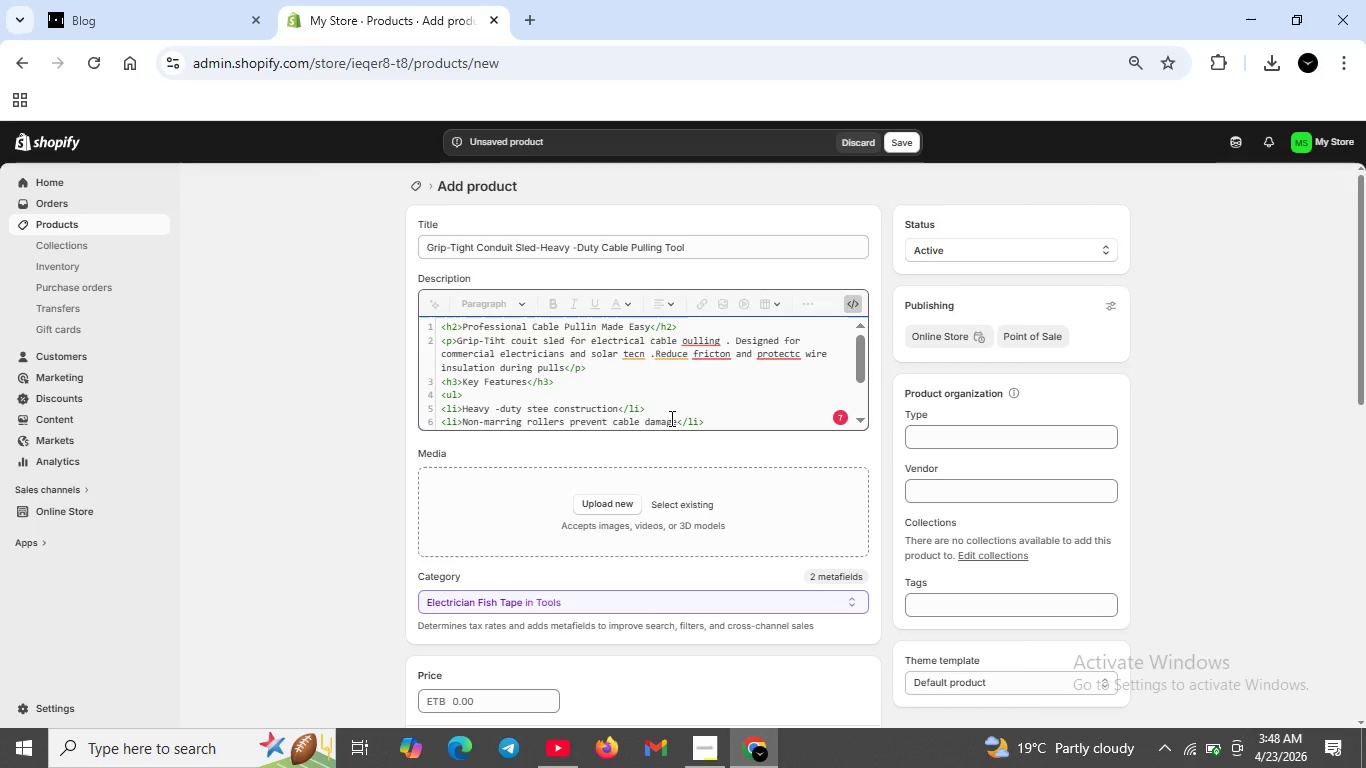 
key(Backspace)
type(hnicians)
 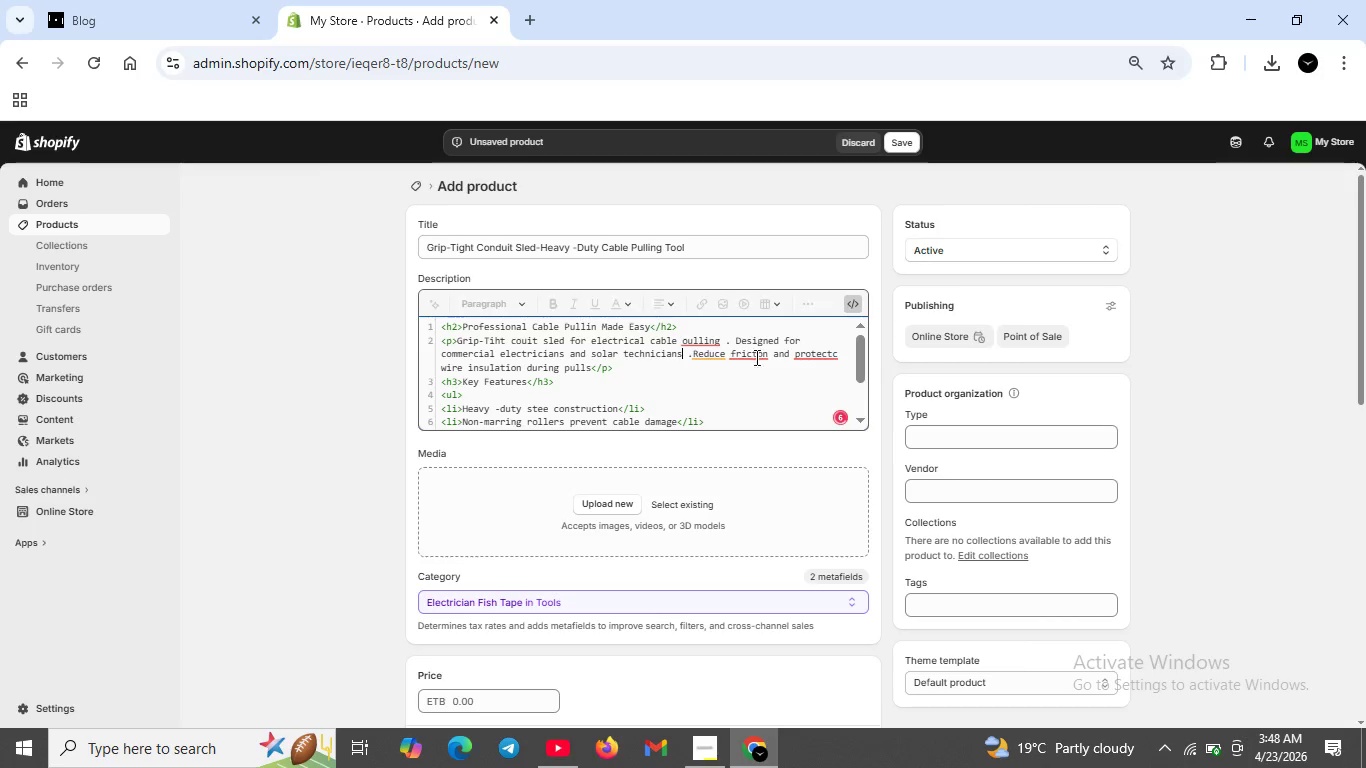 
left_click([768, 355])
 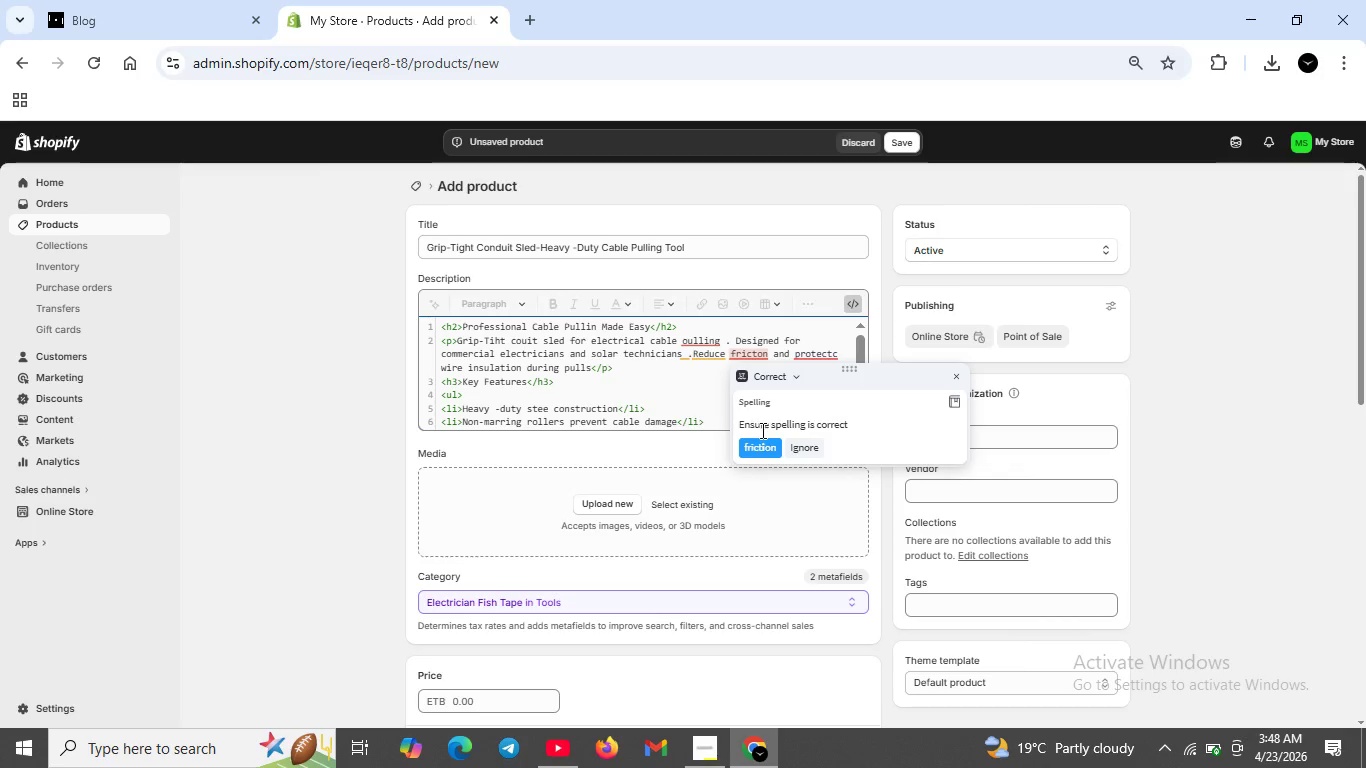 
left_click([762, 444])
 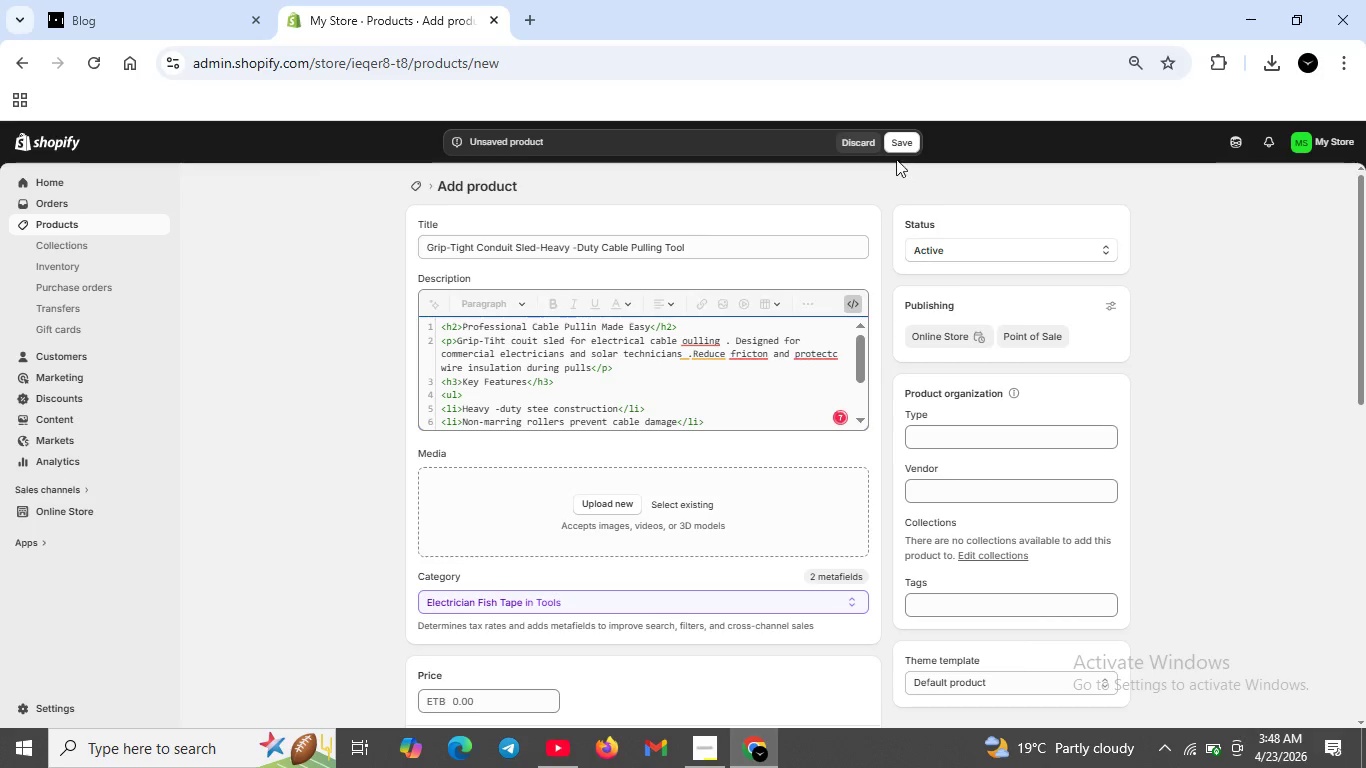 
left_click([896, 146])
 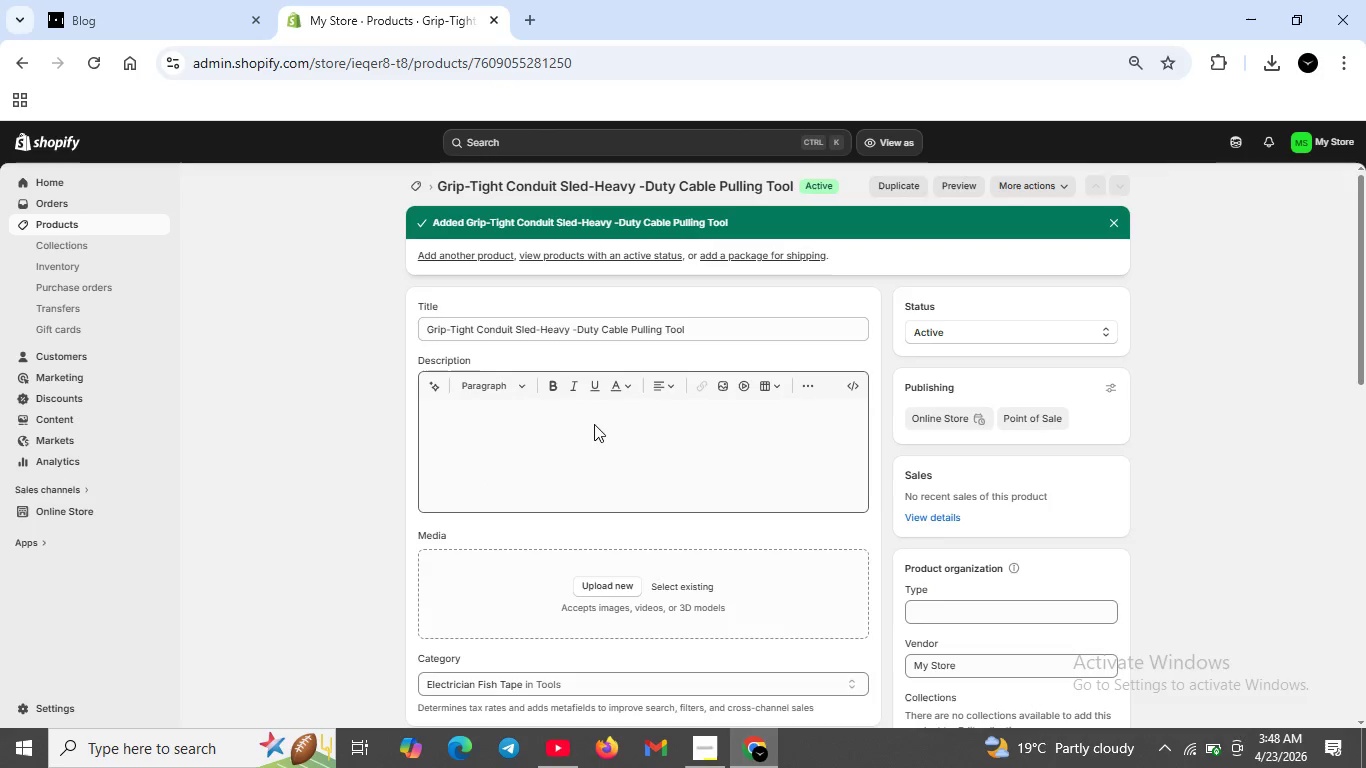 
wait(20.14)
 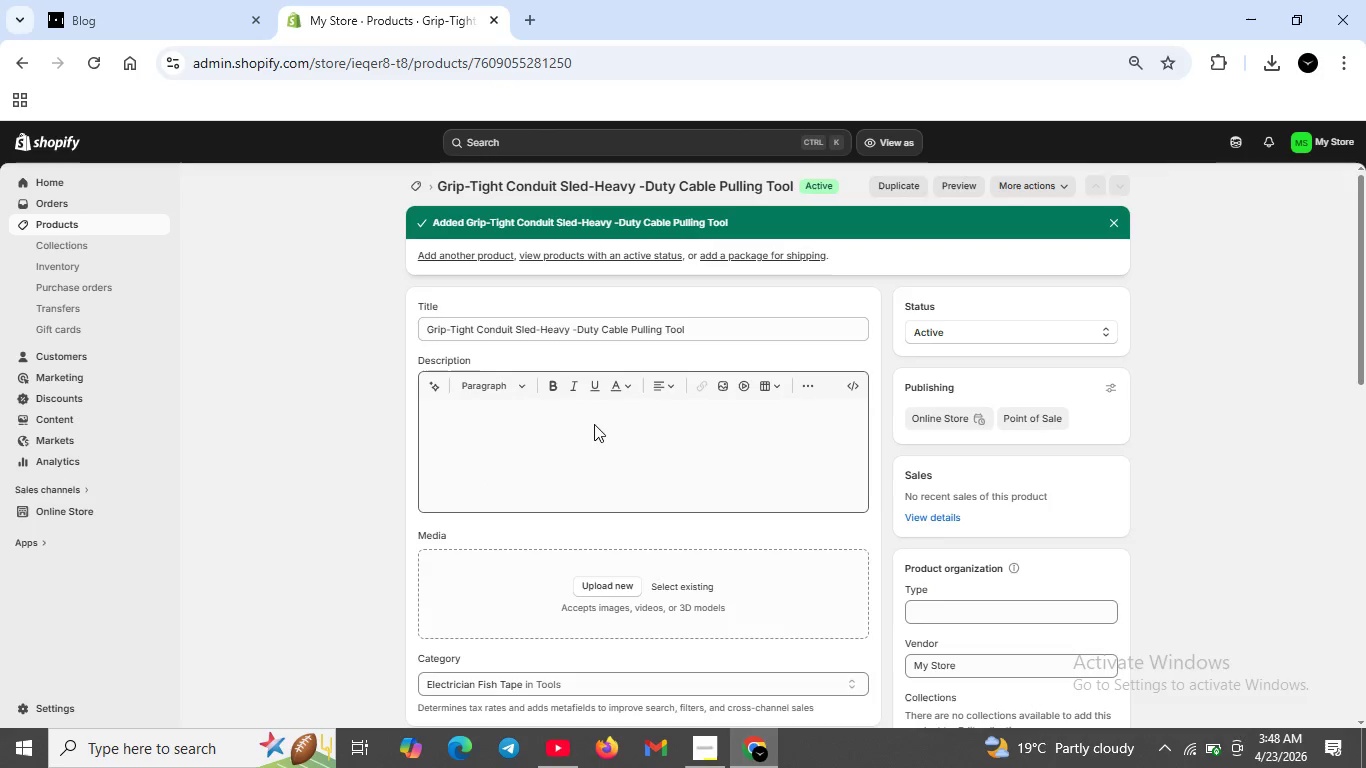 
left_click([599, 416])
 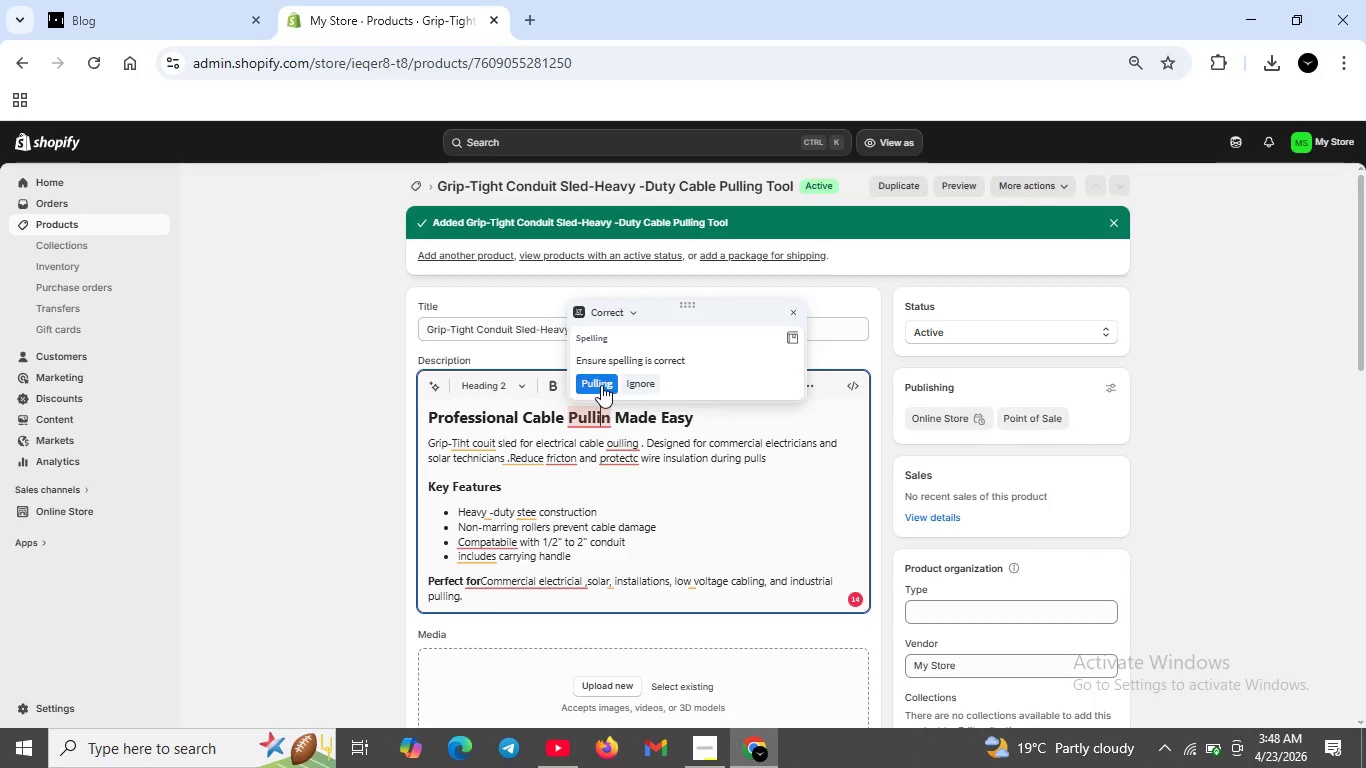 
left_click([601, 385])
 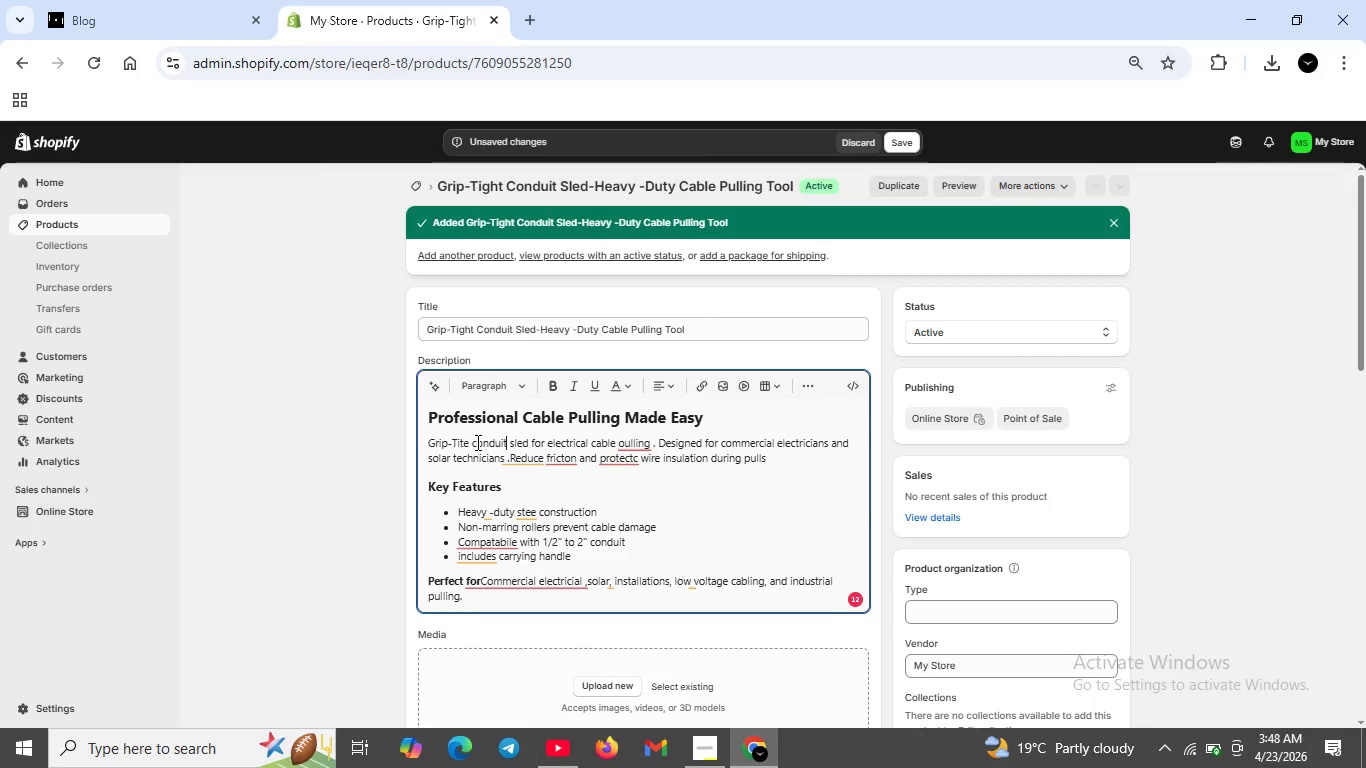 
wait(8.98)
 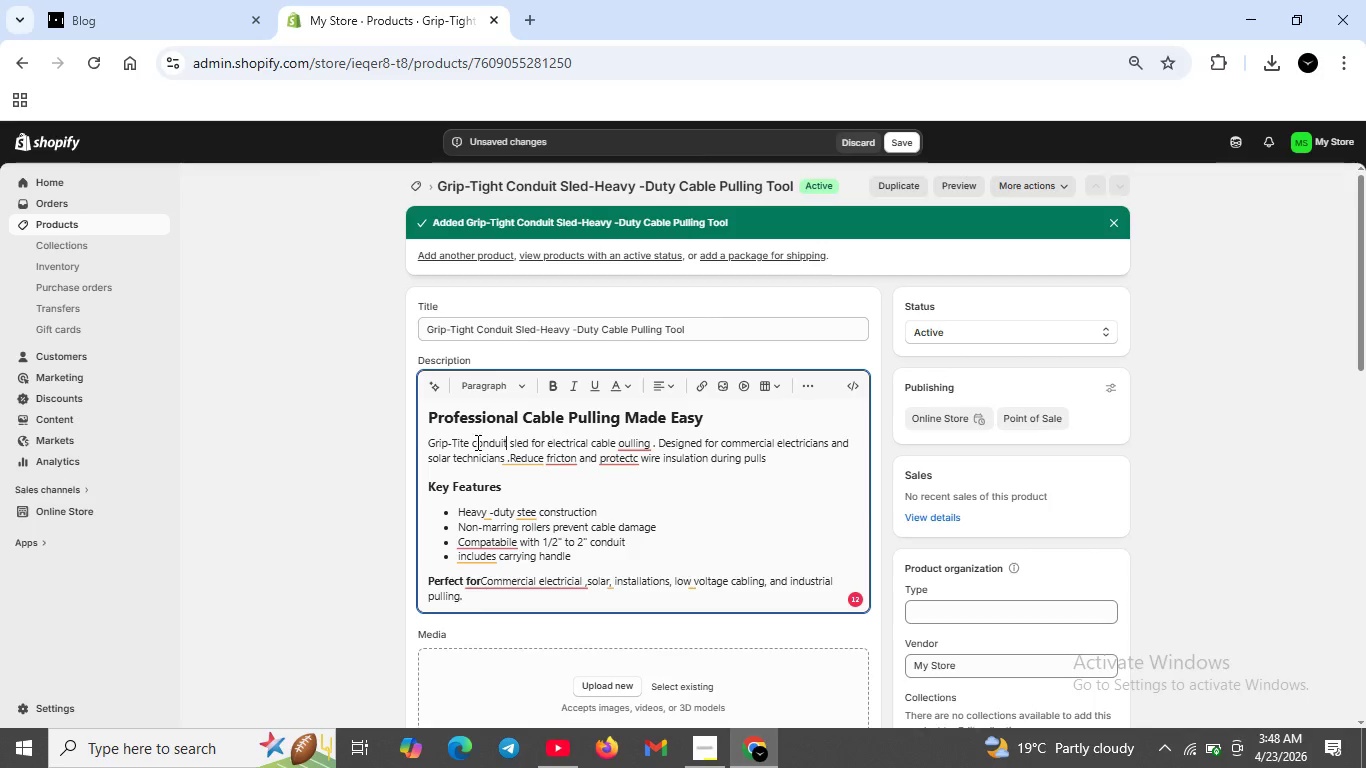 
left_click([470, 443])
 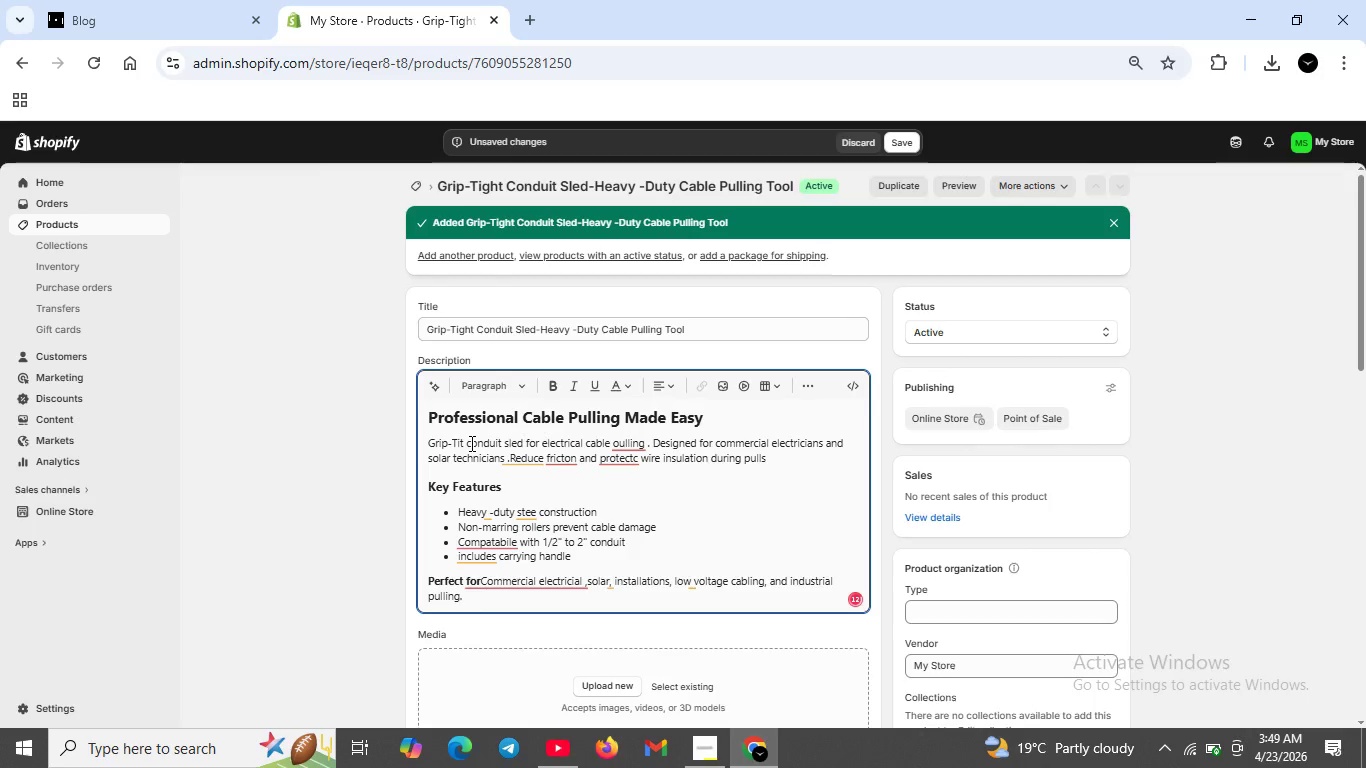 
key(Backspace)
key(Backspace)
type(ght)
 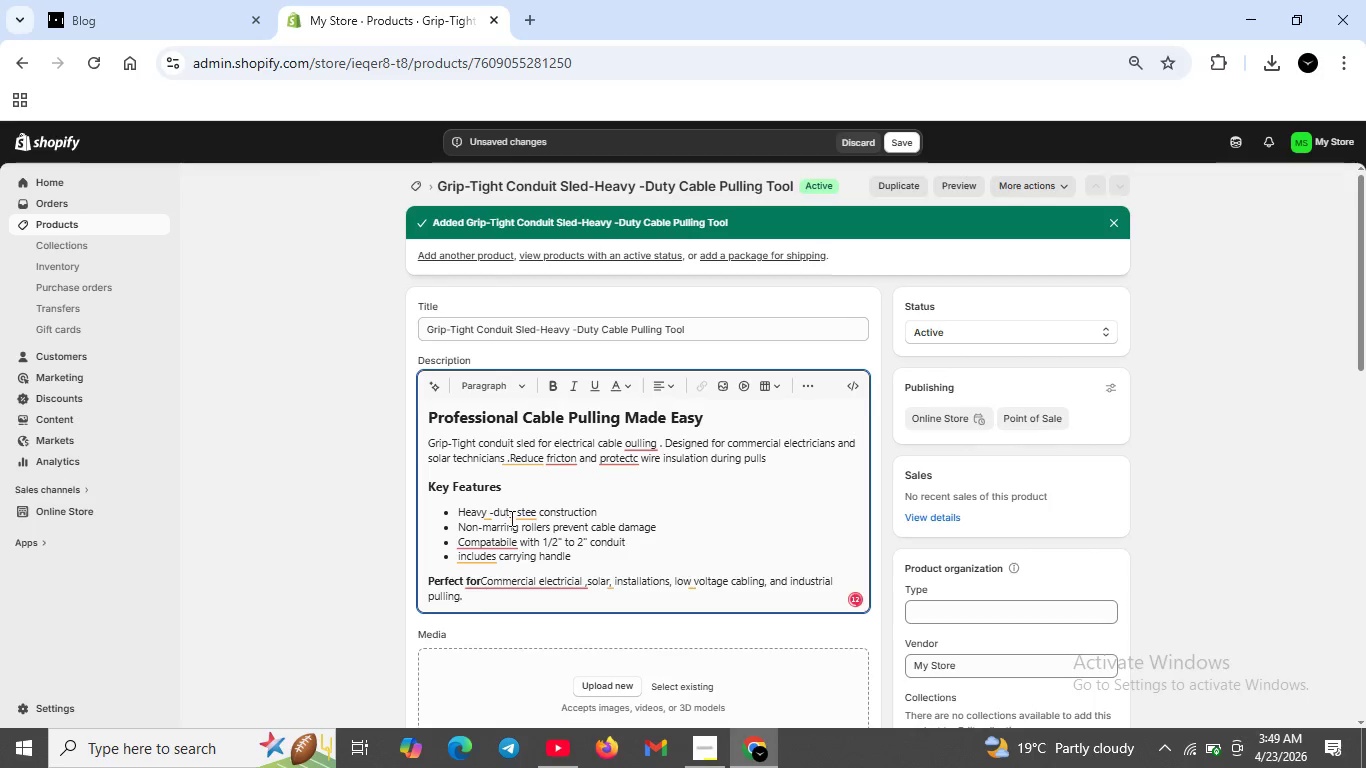 
left_click([519, 514])
 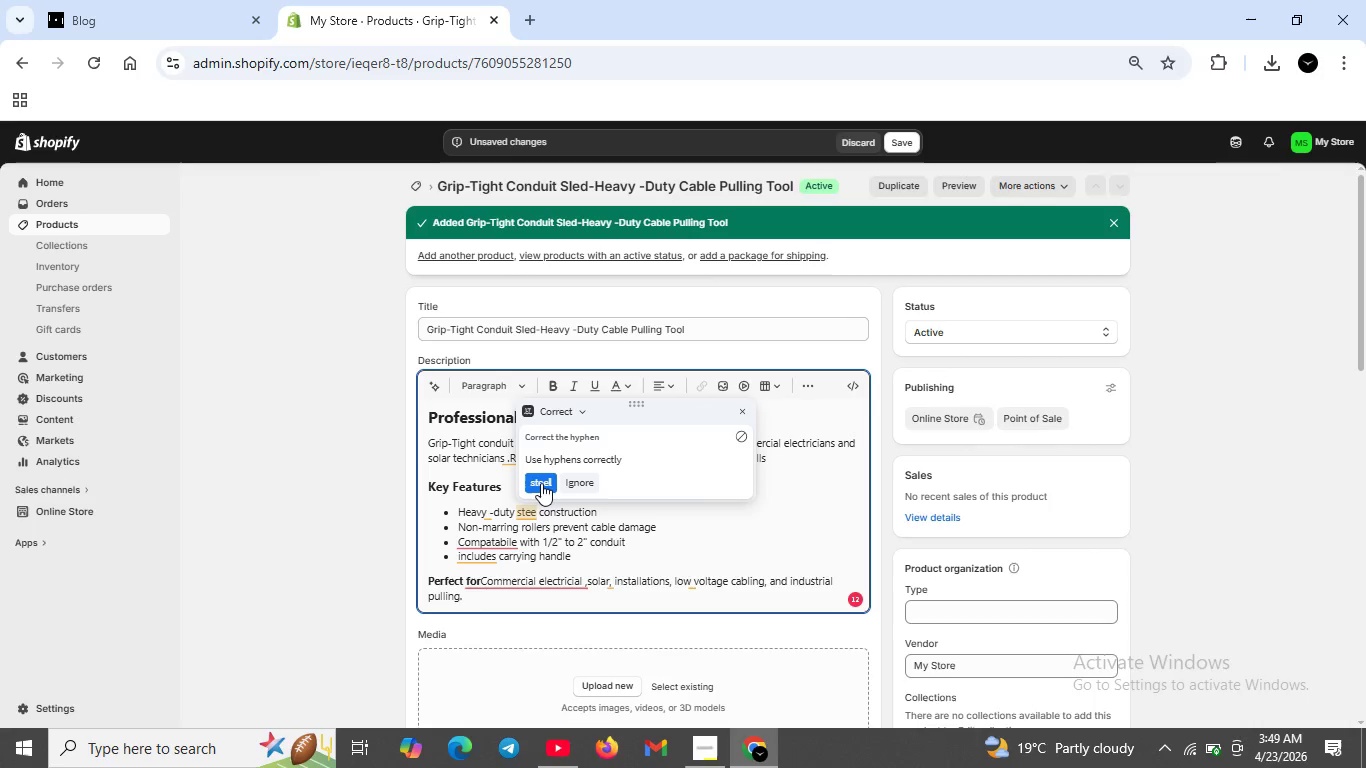 
left_click([541, 483])
 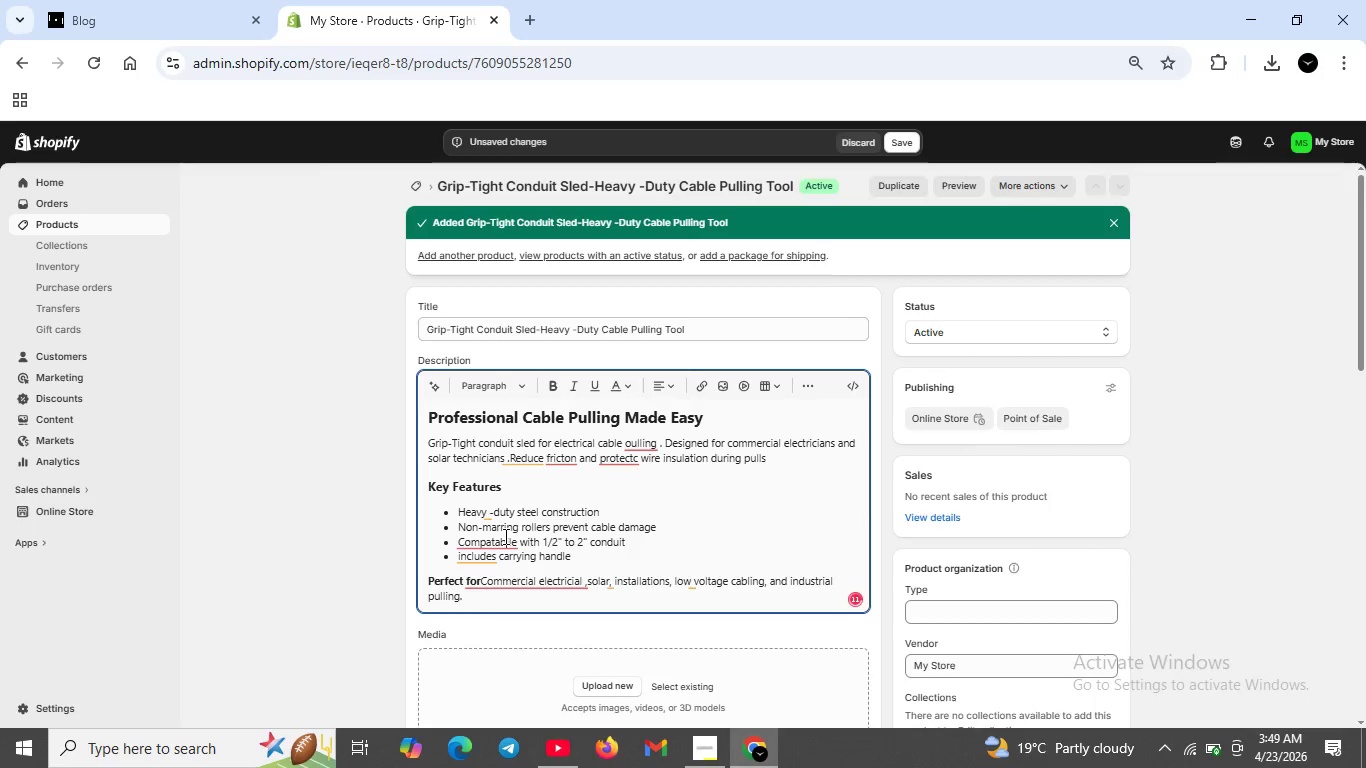 
left_click([504, 536])
 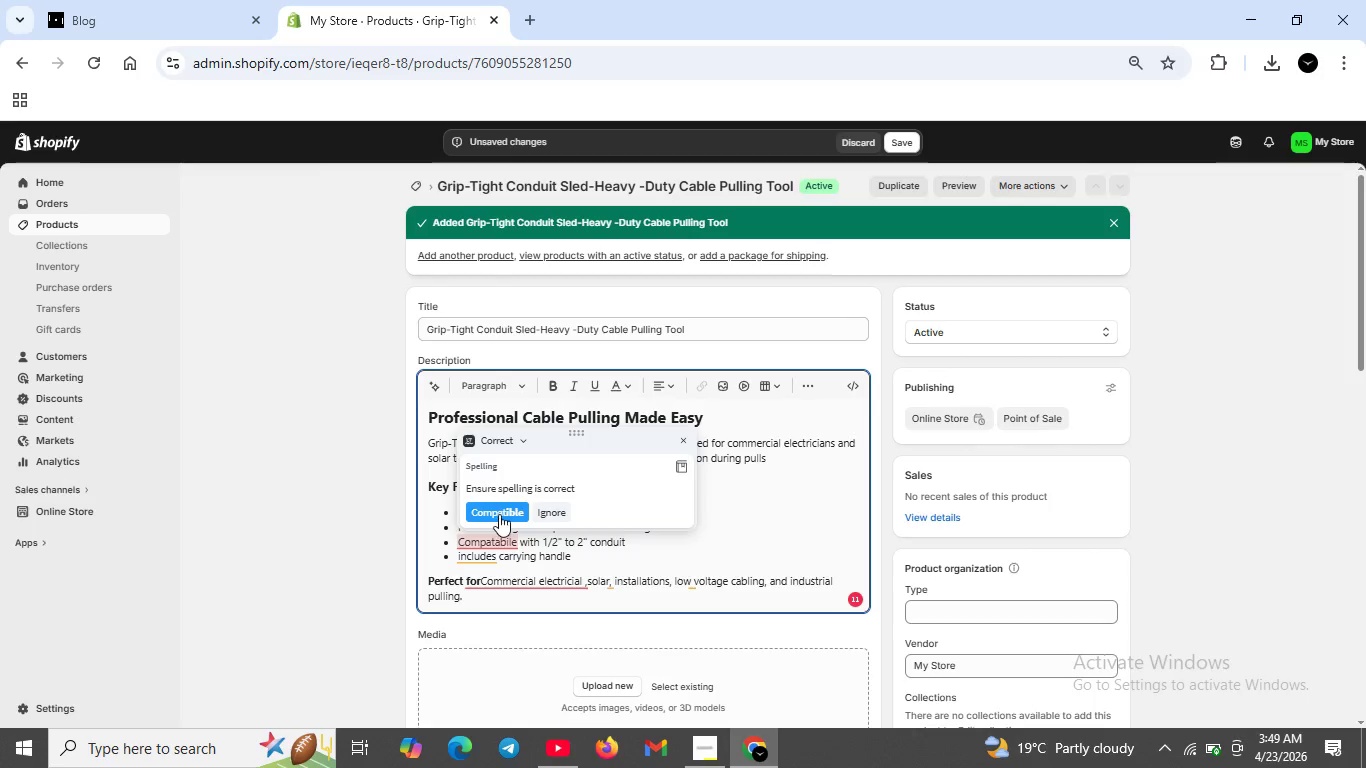 
left_click([499, 512])
 